 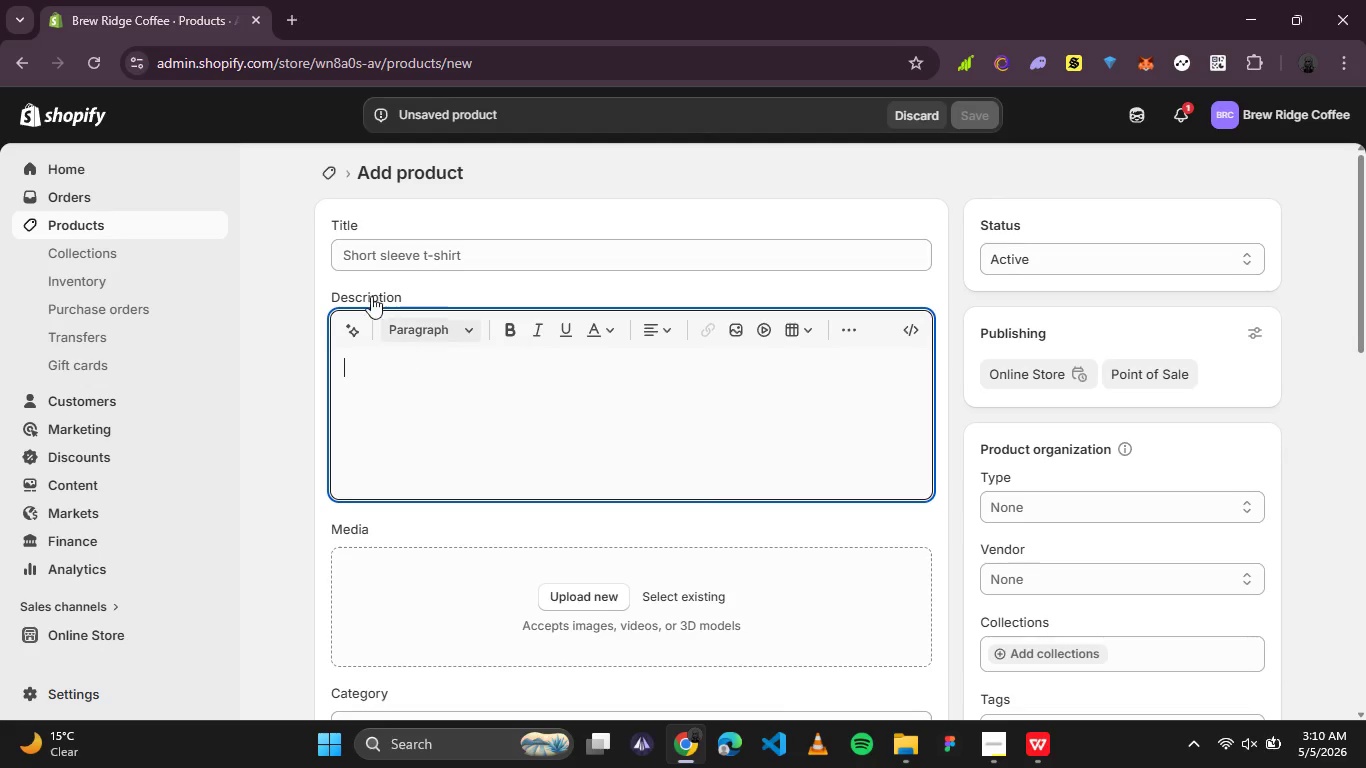 
left_click([328, 173])
 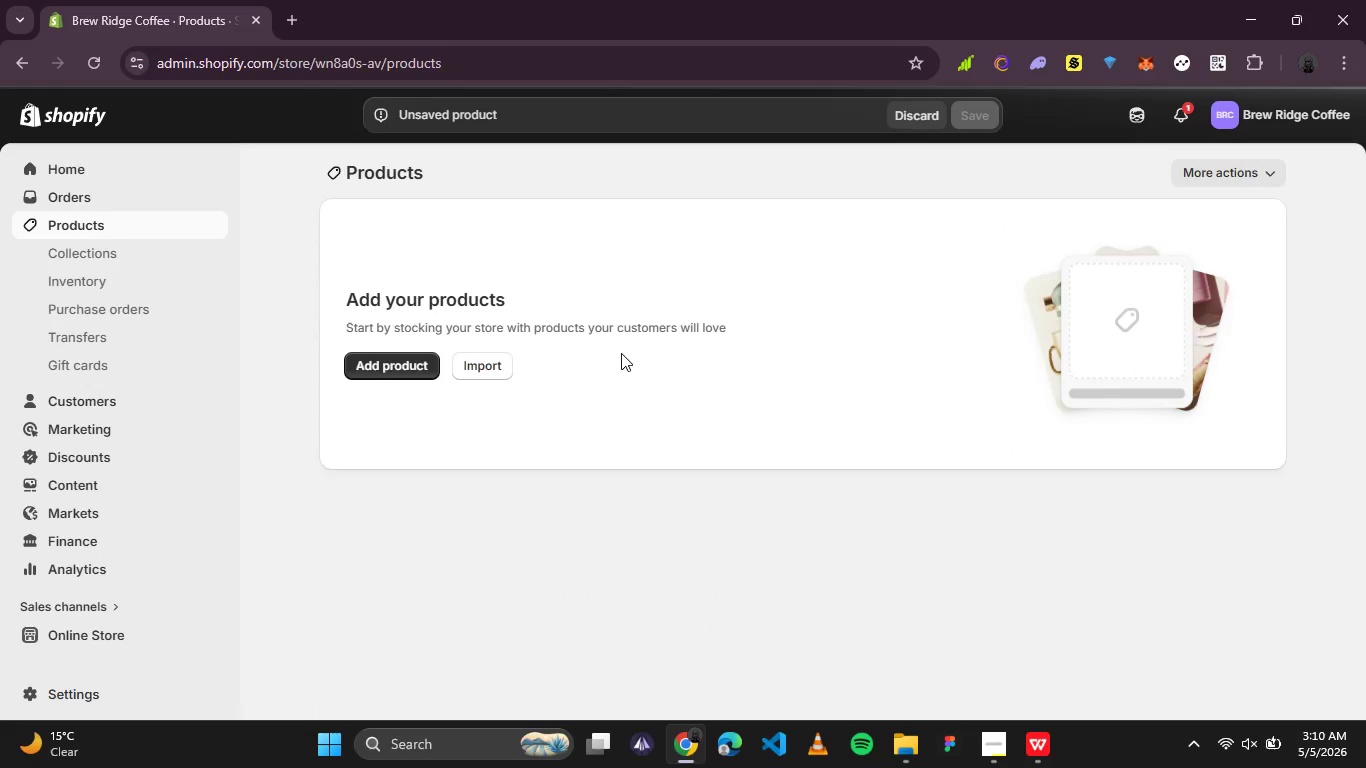 
left_click([1041, 749])
 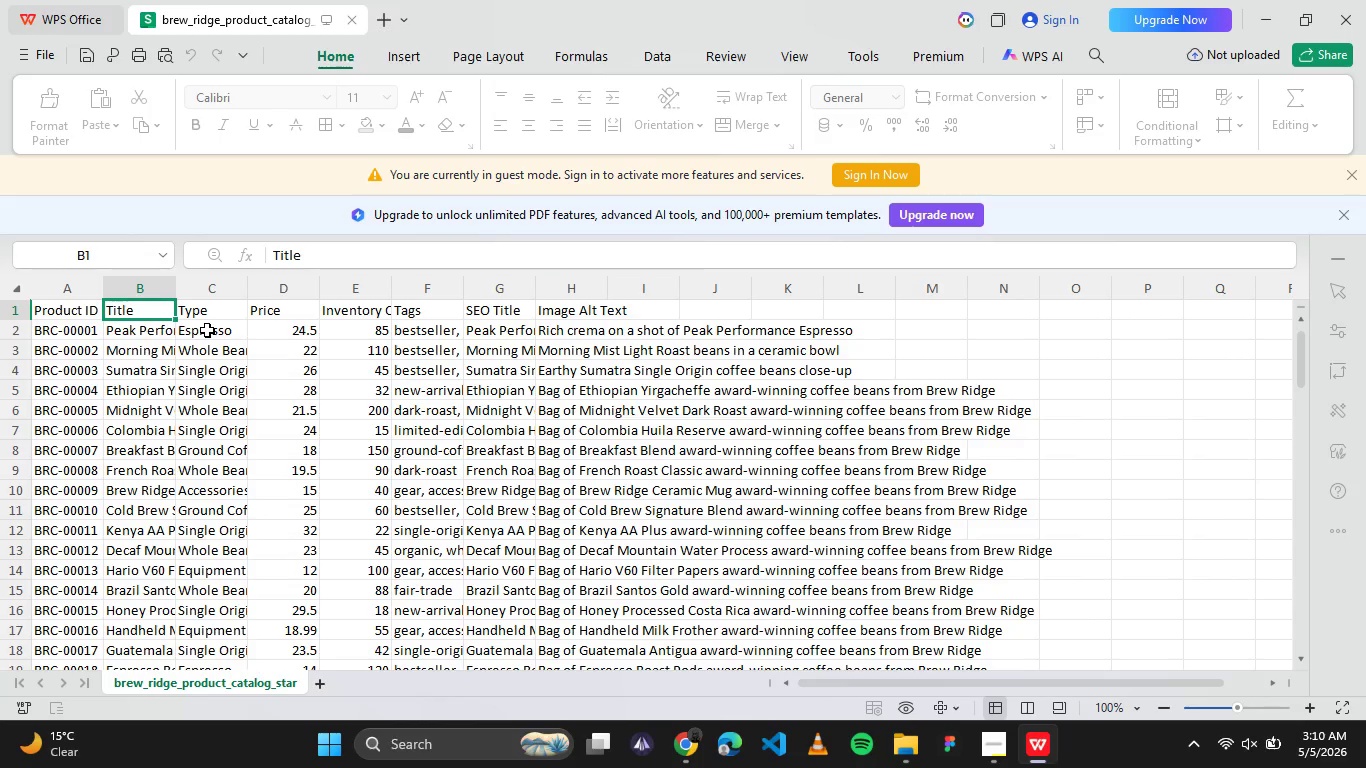 
wait(6.3)
 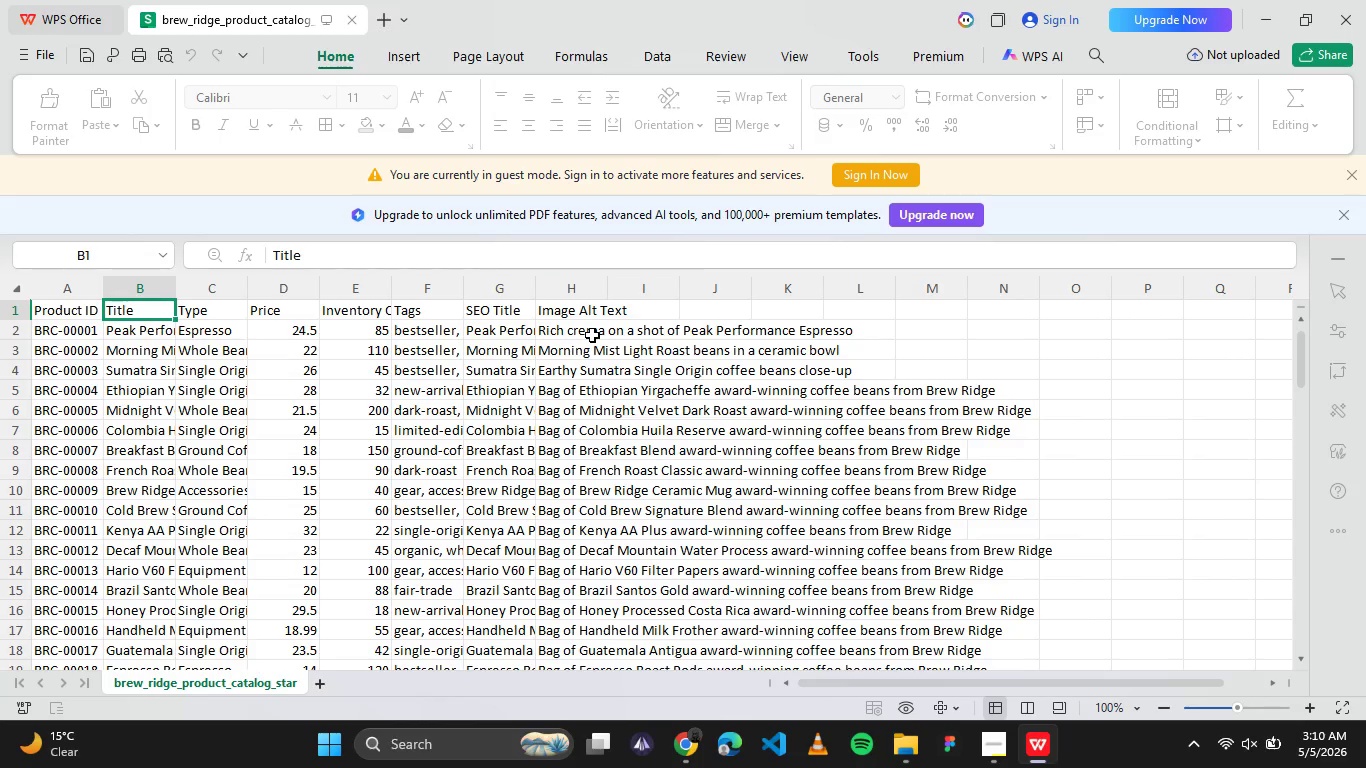 
left_click([422, 315])
 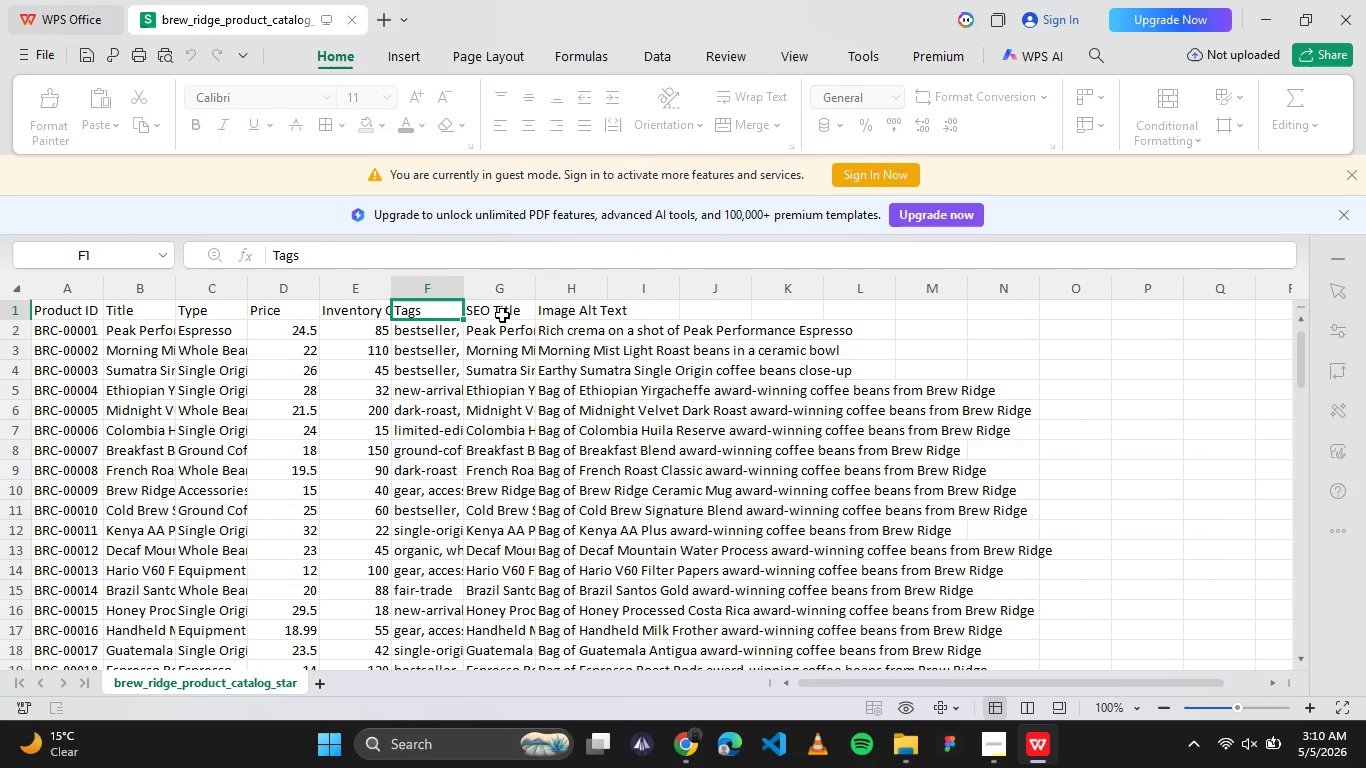 
left_click([502, 314])
 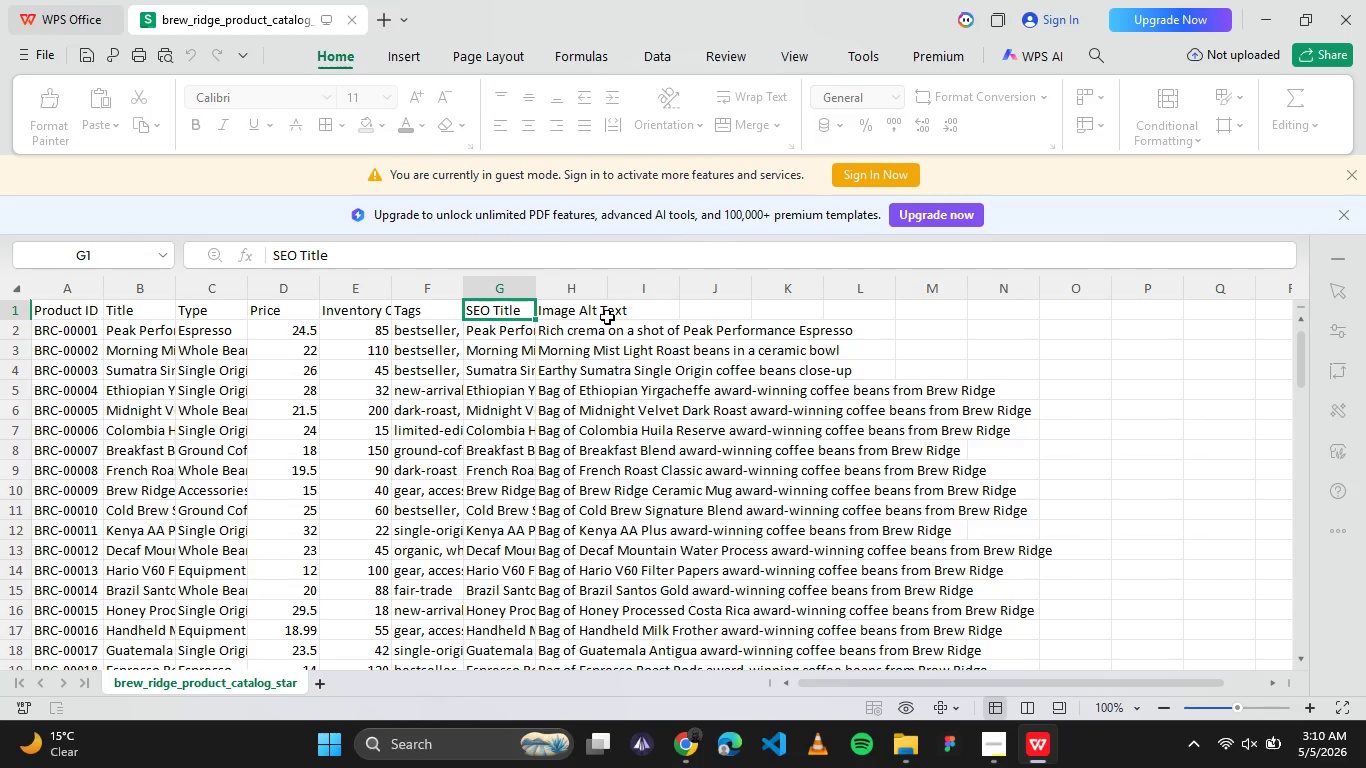 
left_click([600, 314])
 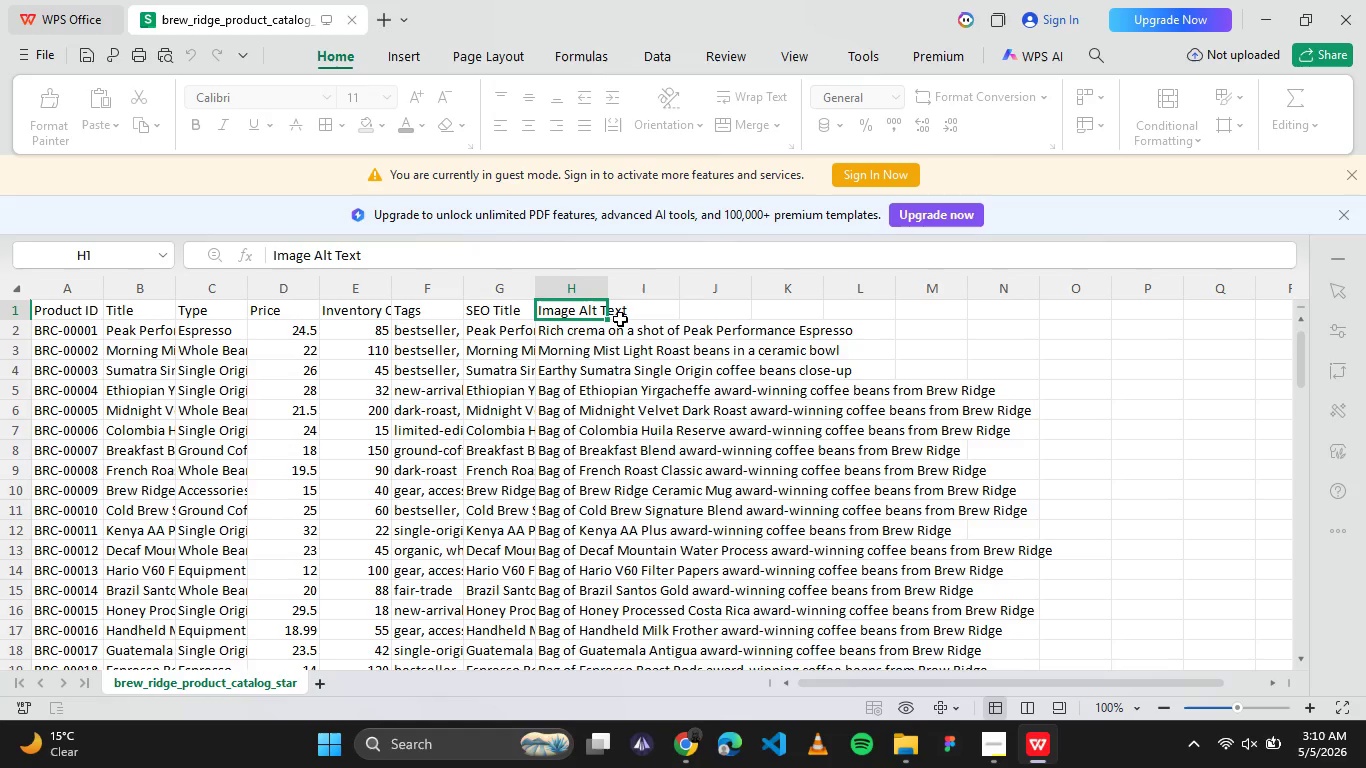 
left_click([621, 318])
 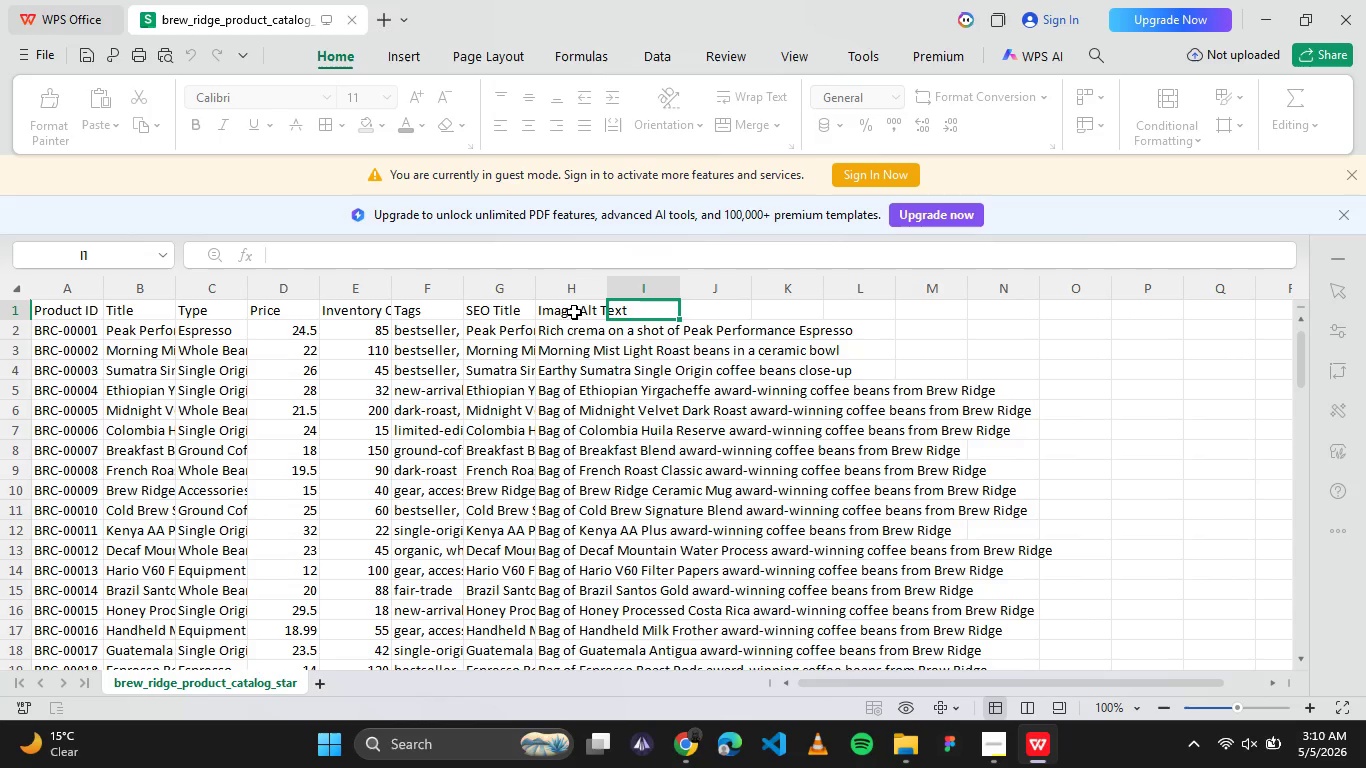 
left_click_drag(start_coordinate=[573, 310], to_coordinate=[592, 631])
 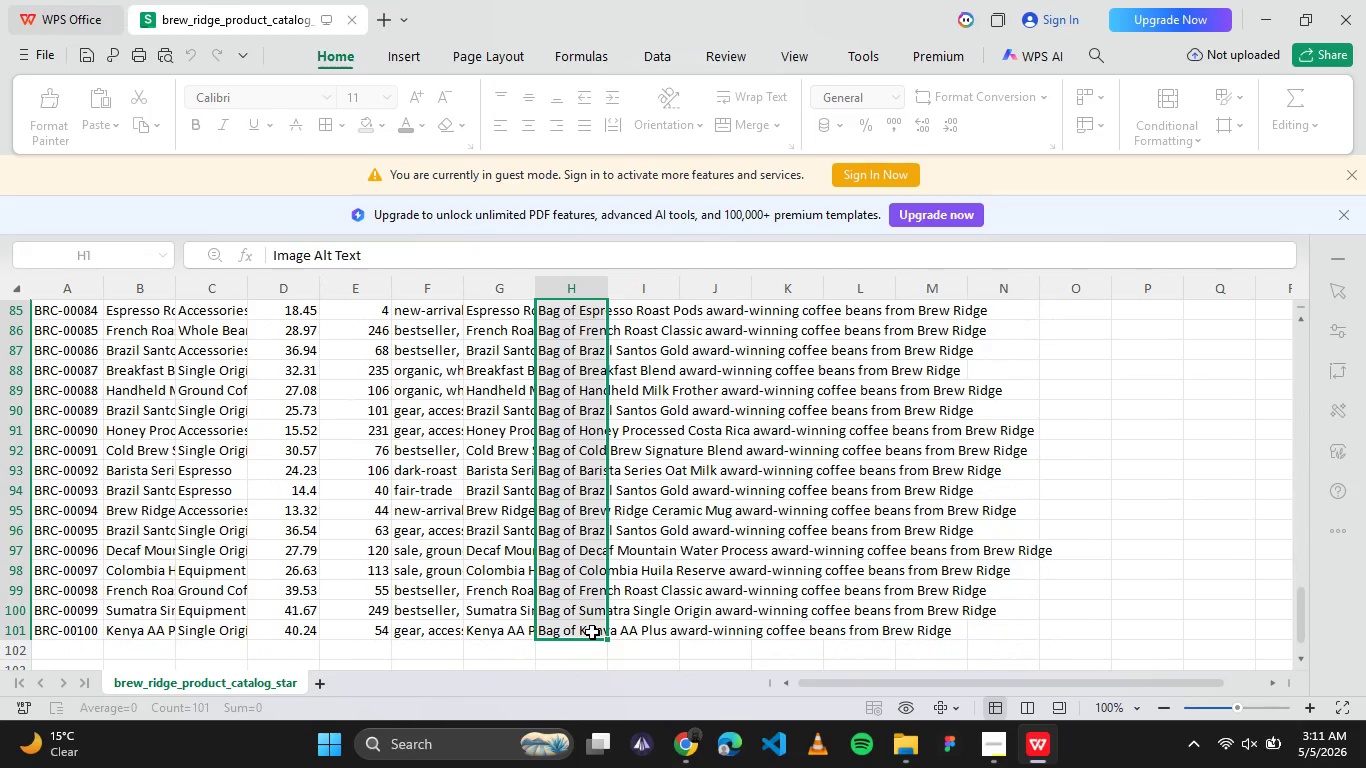 
key(Control+X)
 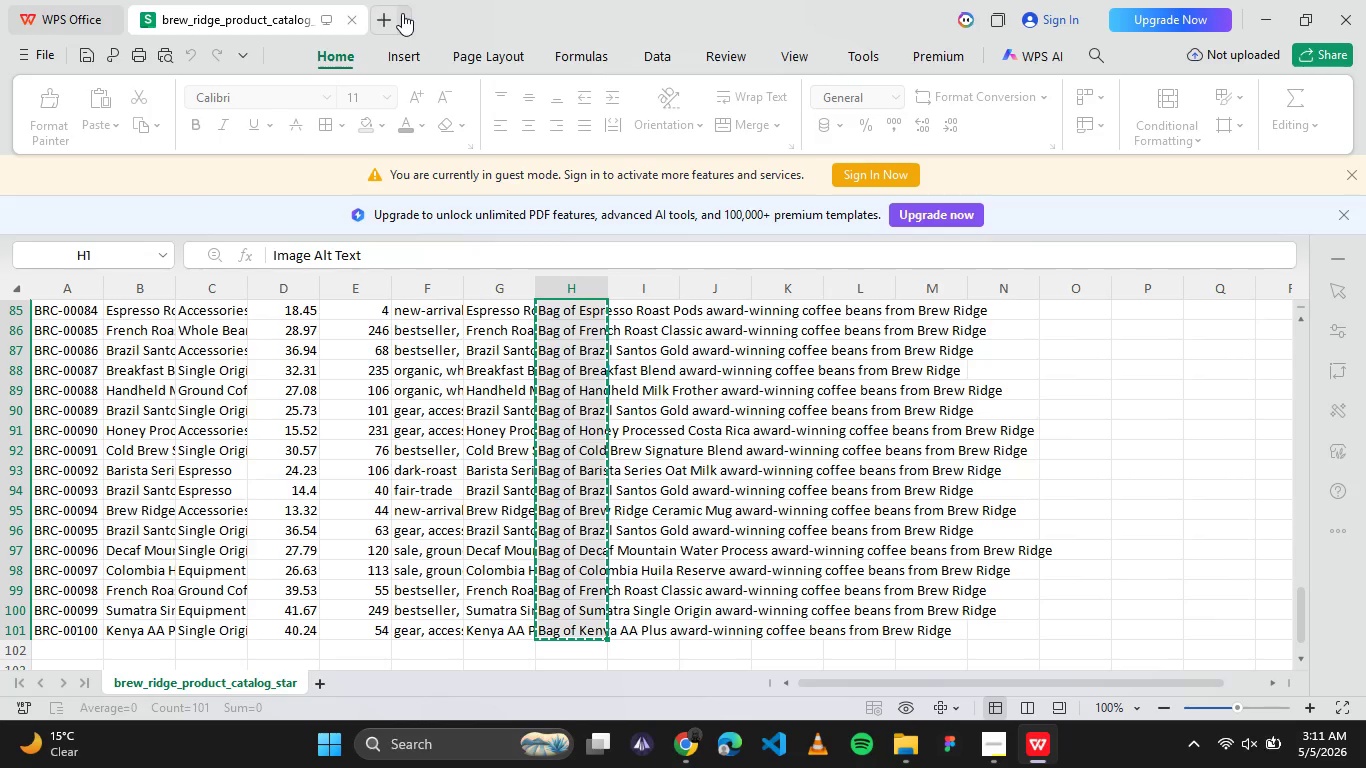 
left_click([390, 16])
 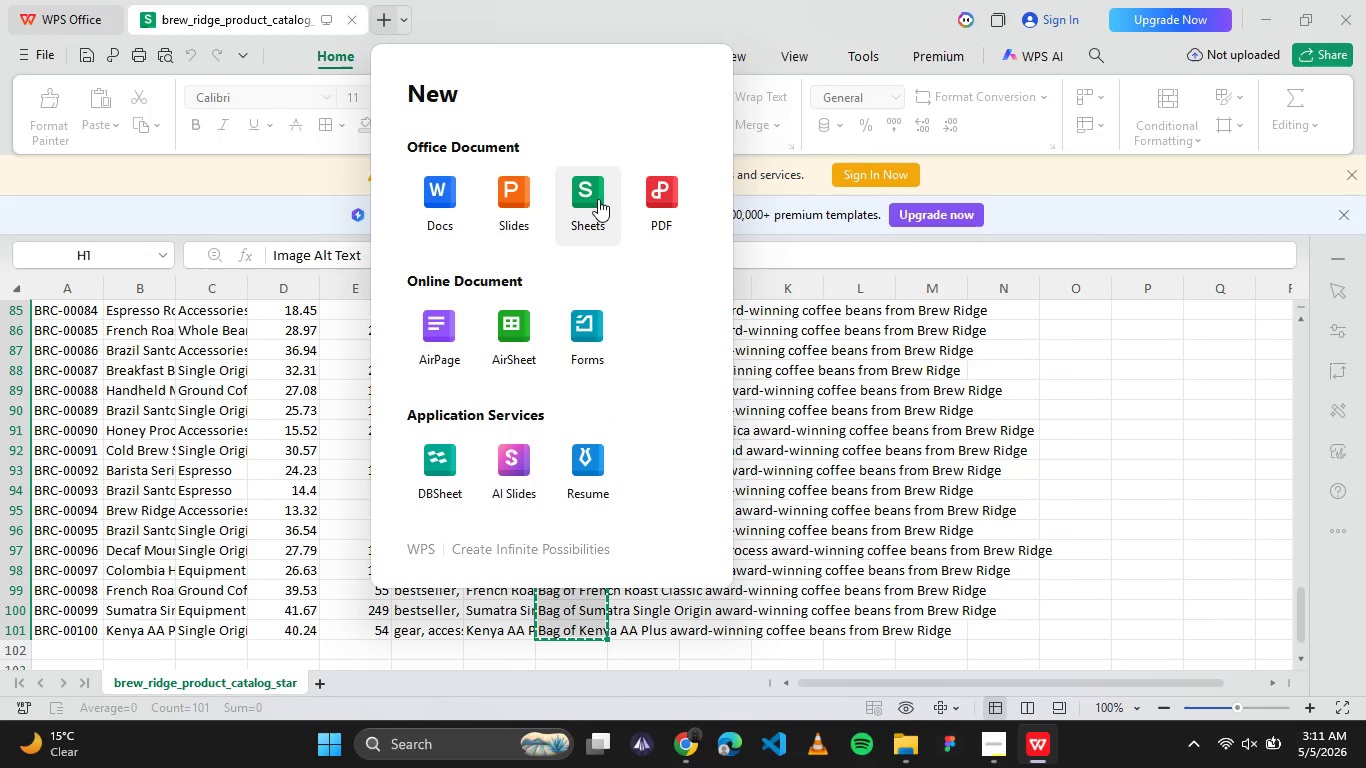 
left_click([588, 203])
 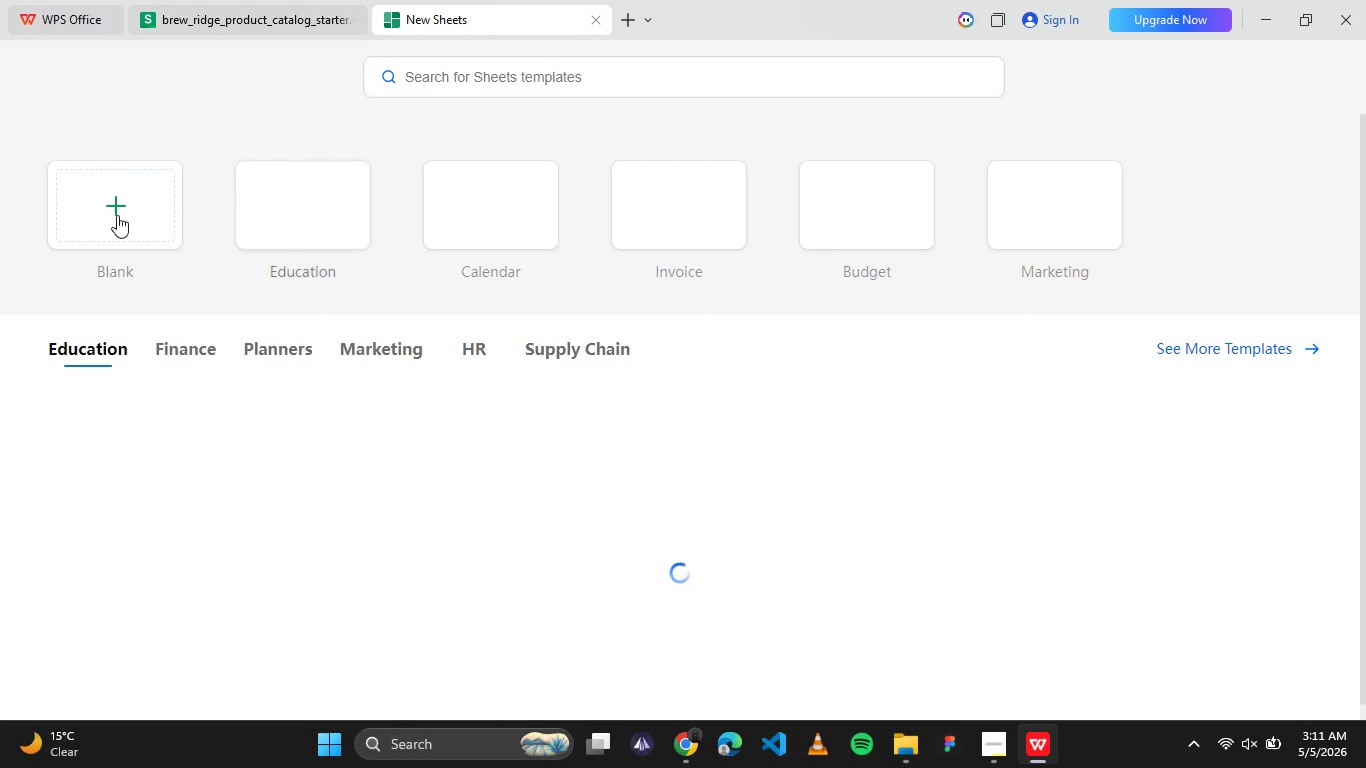 
wait(5.16)
 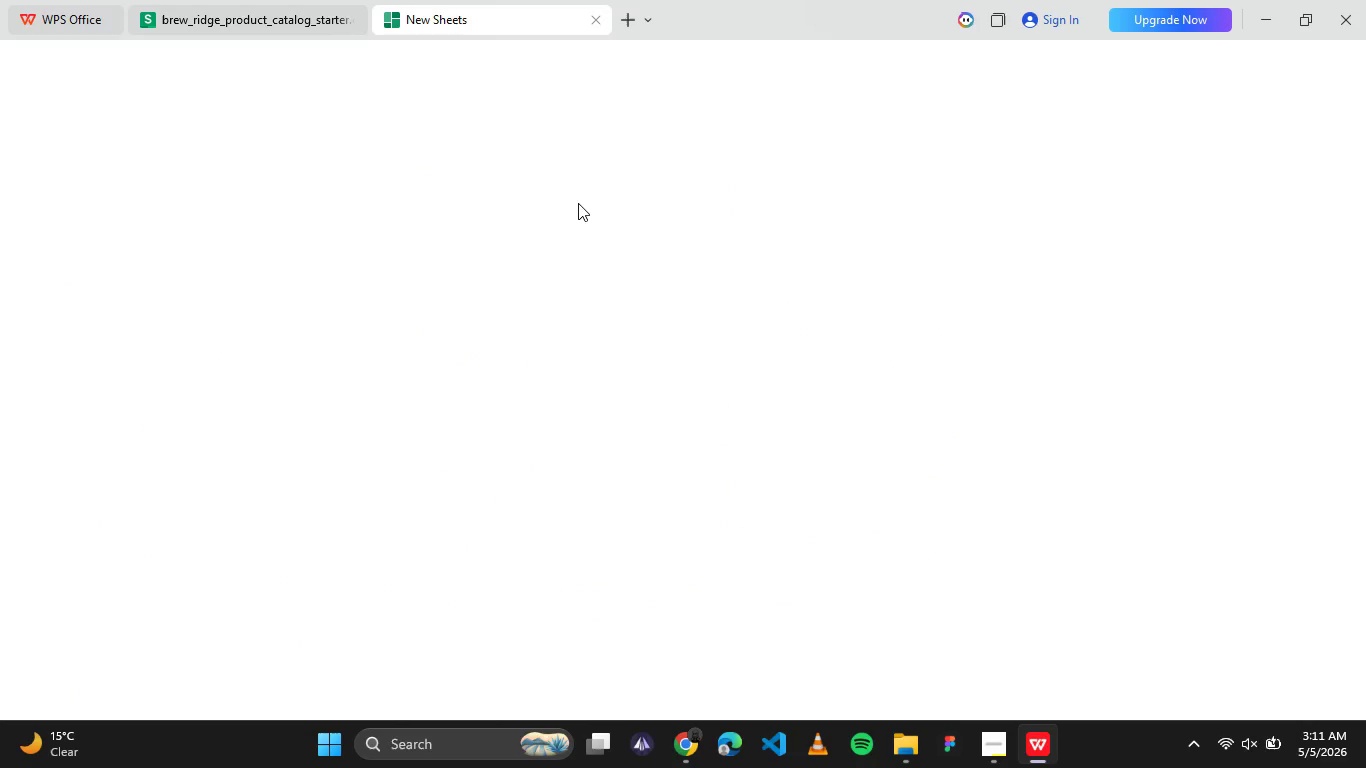 
left_click([106, 224])
 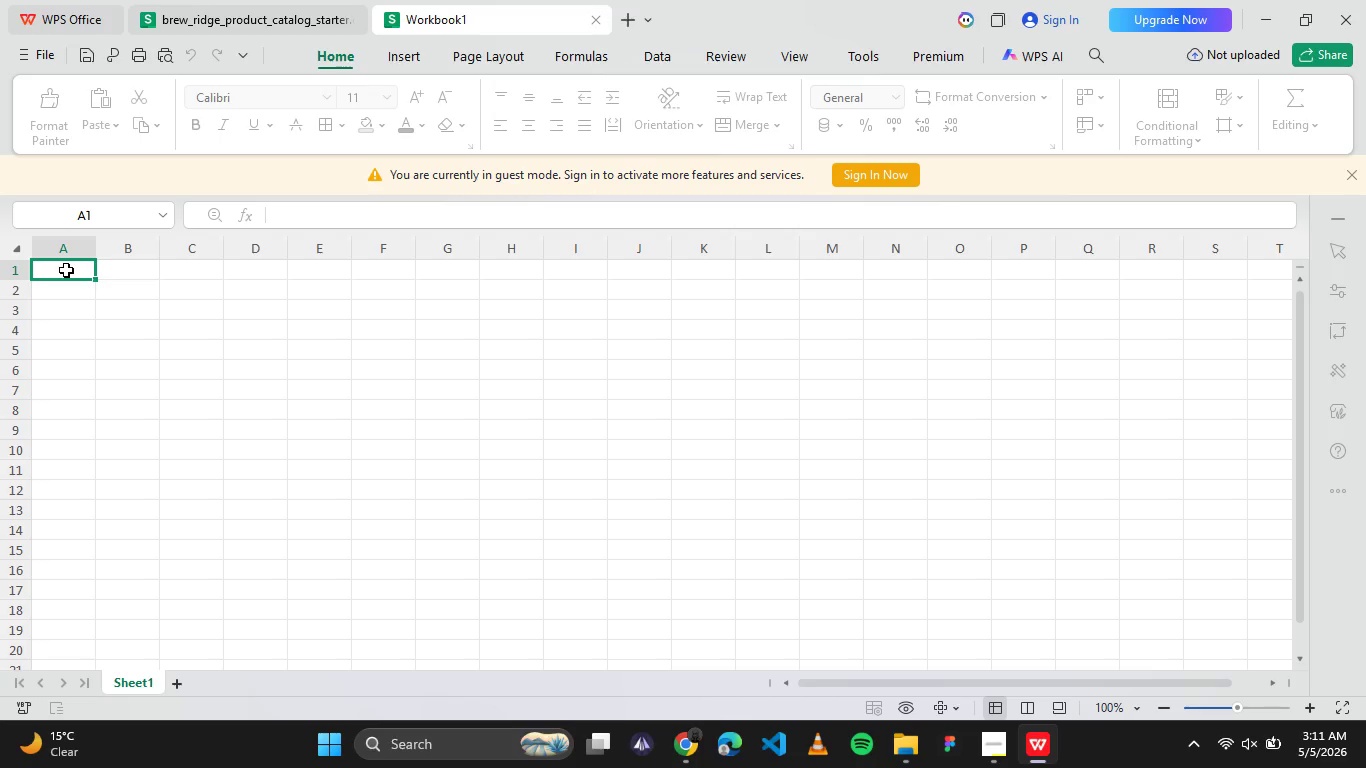 
key(Control+V)
 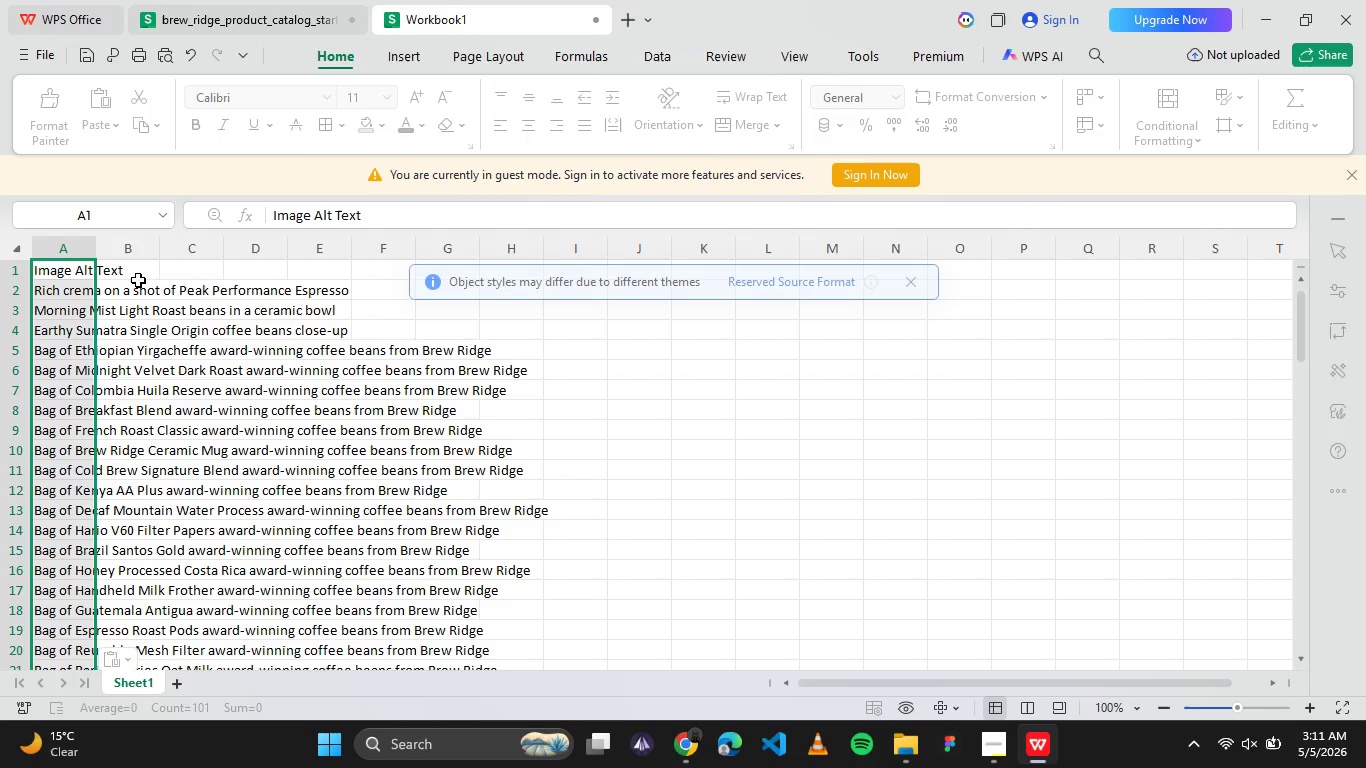 
left_click([142, 276])
 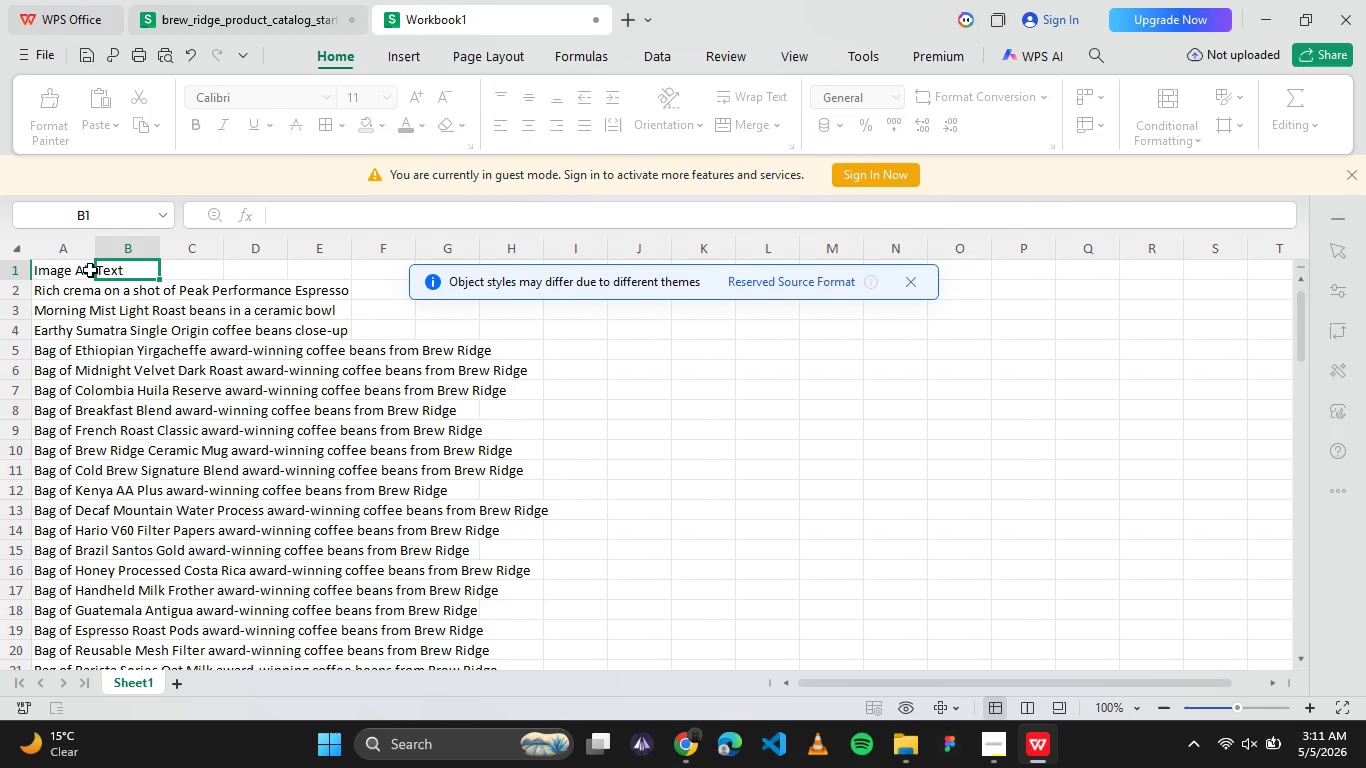 
left_click([69, 269])
 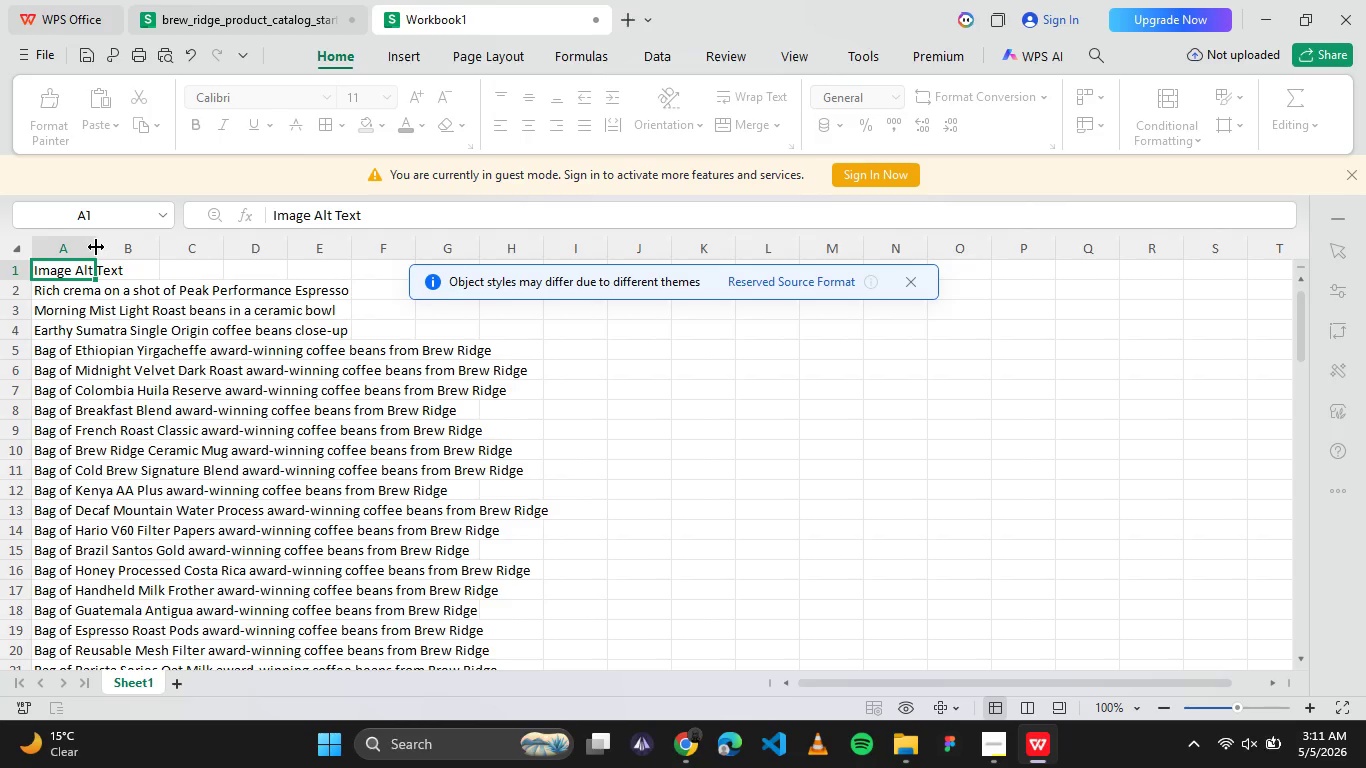 
left_click_drag(start_coordinate=[95, 247], to_coordinate=[784, 338])
 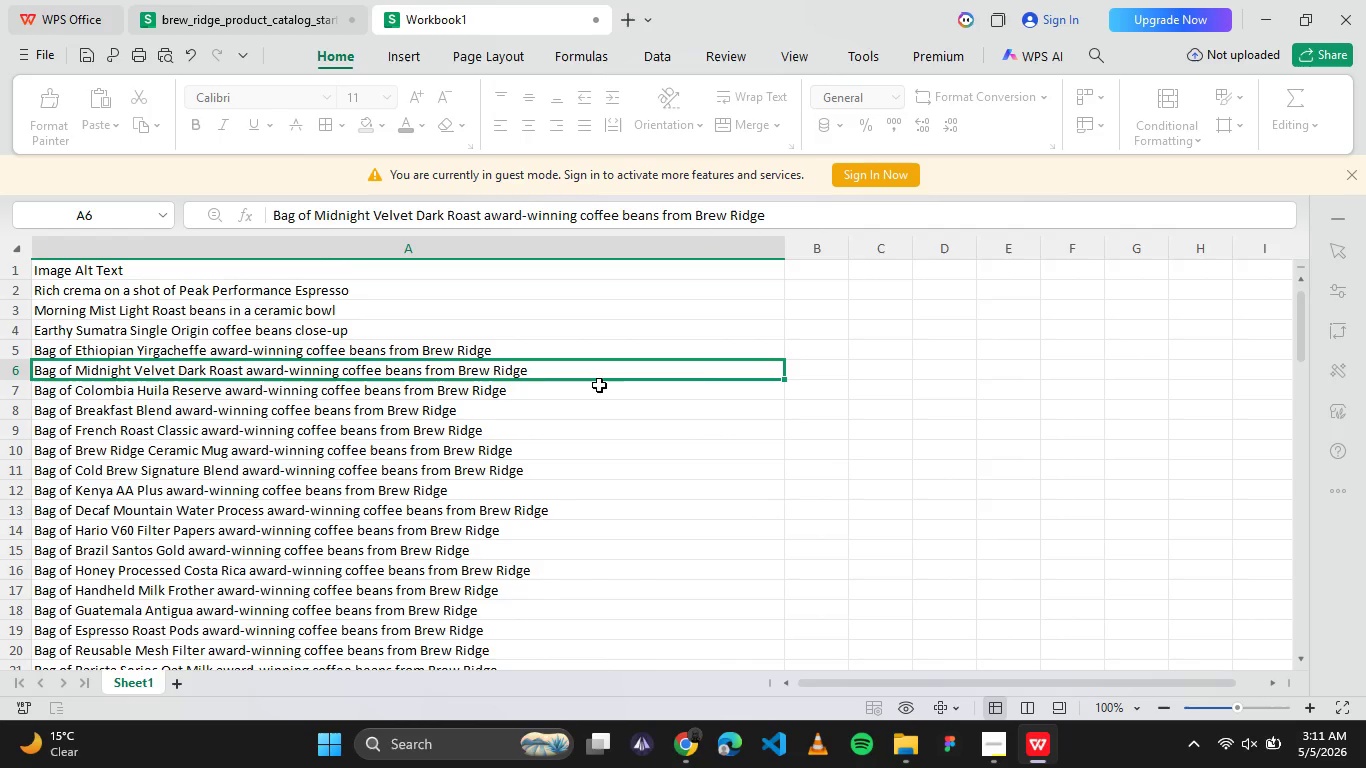 
left_click([585, 420])
 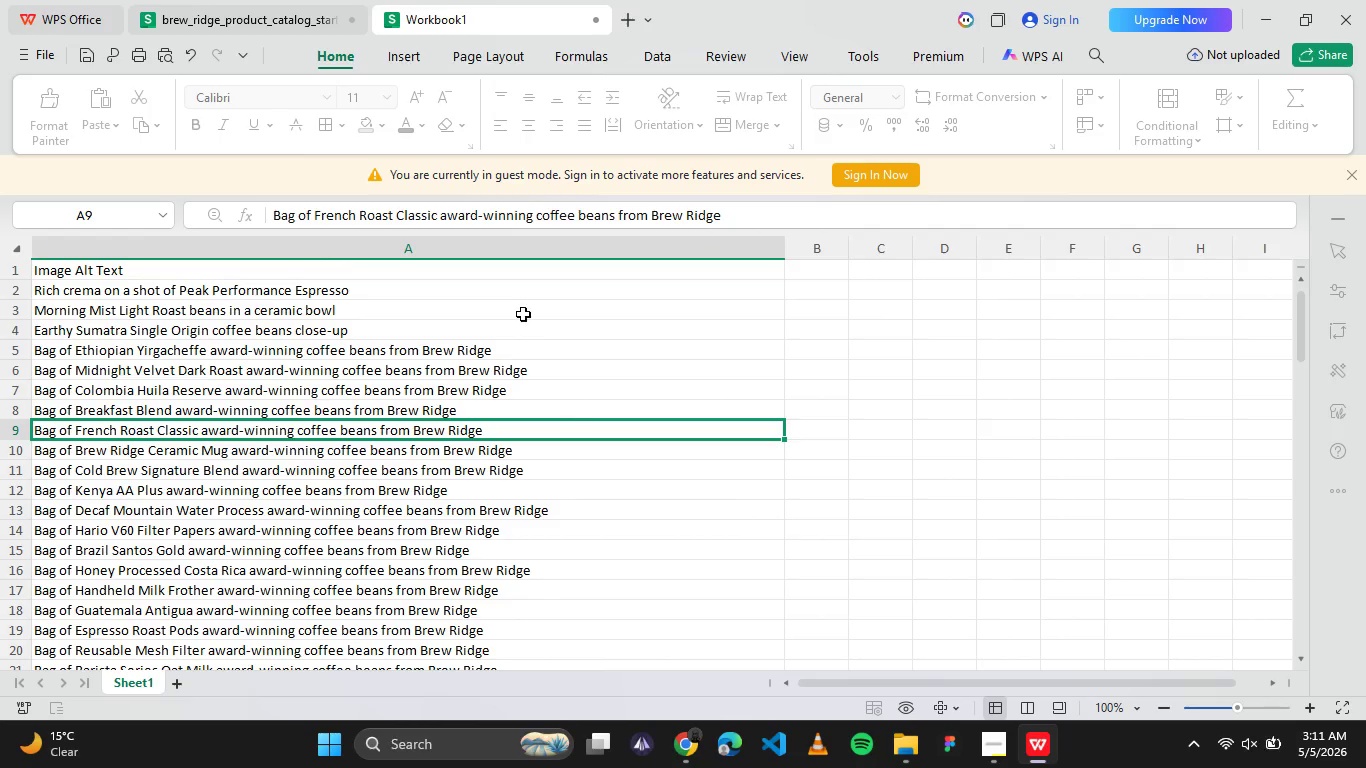 
left_click([521, 308])
 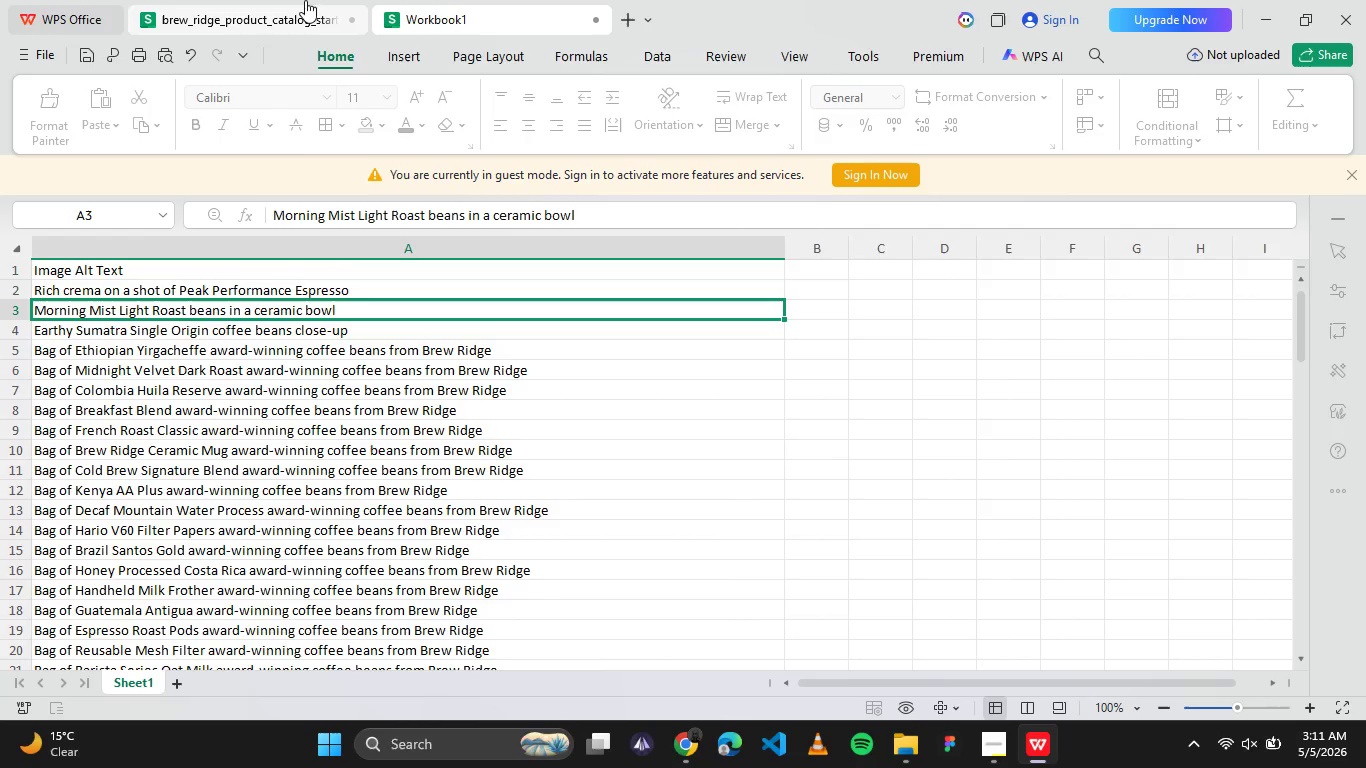 
left_click([222, 0])
 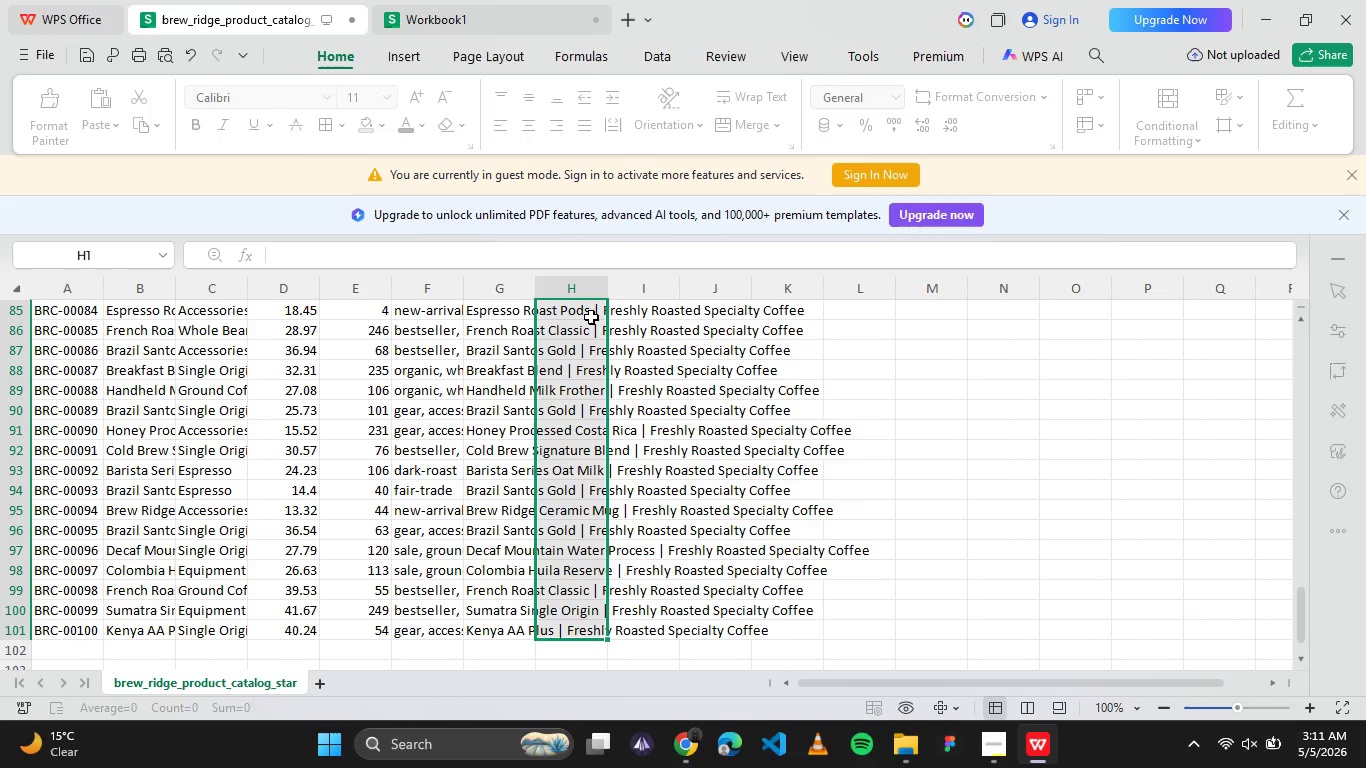 
left_click([591, 316])
 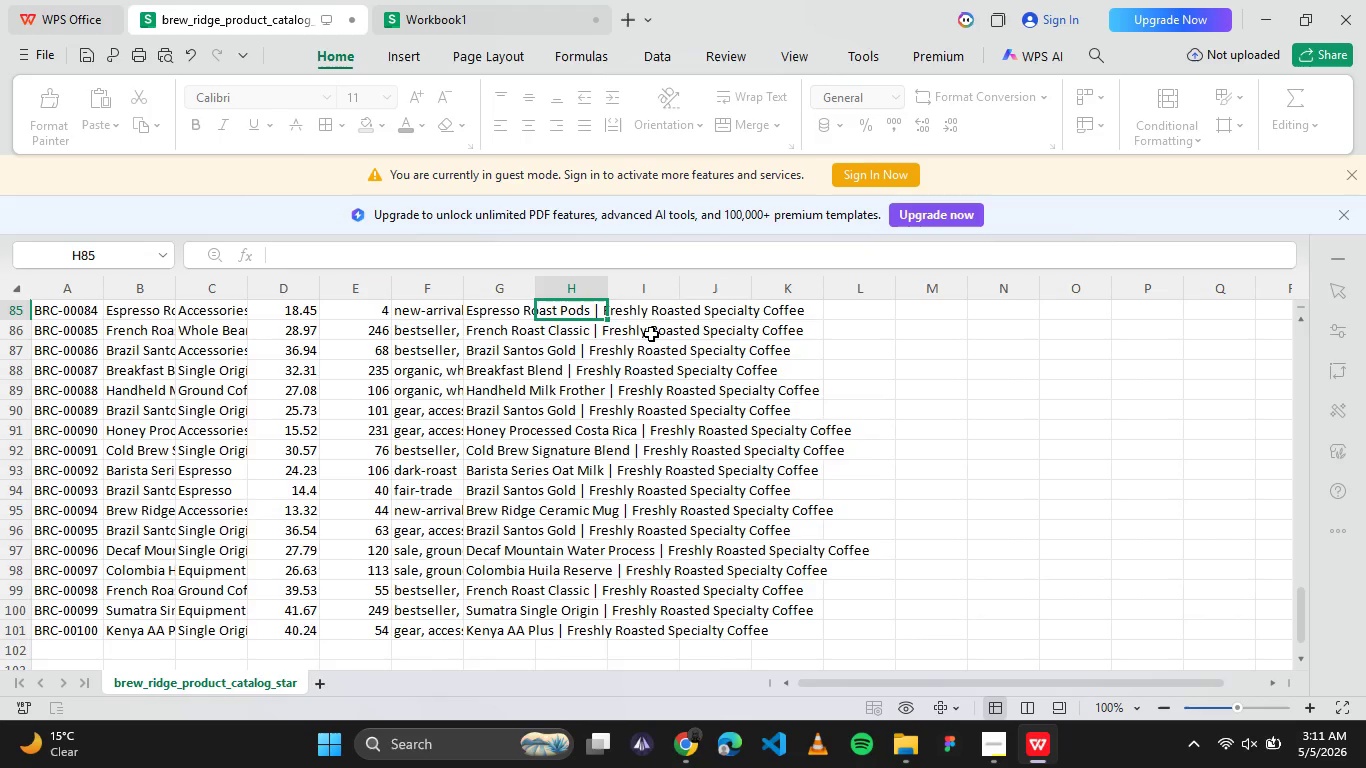 
scroll: coordinate [636, 318], scroll_direction: up, amount: 38.0
 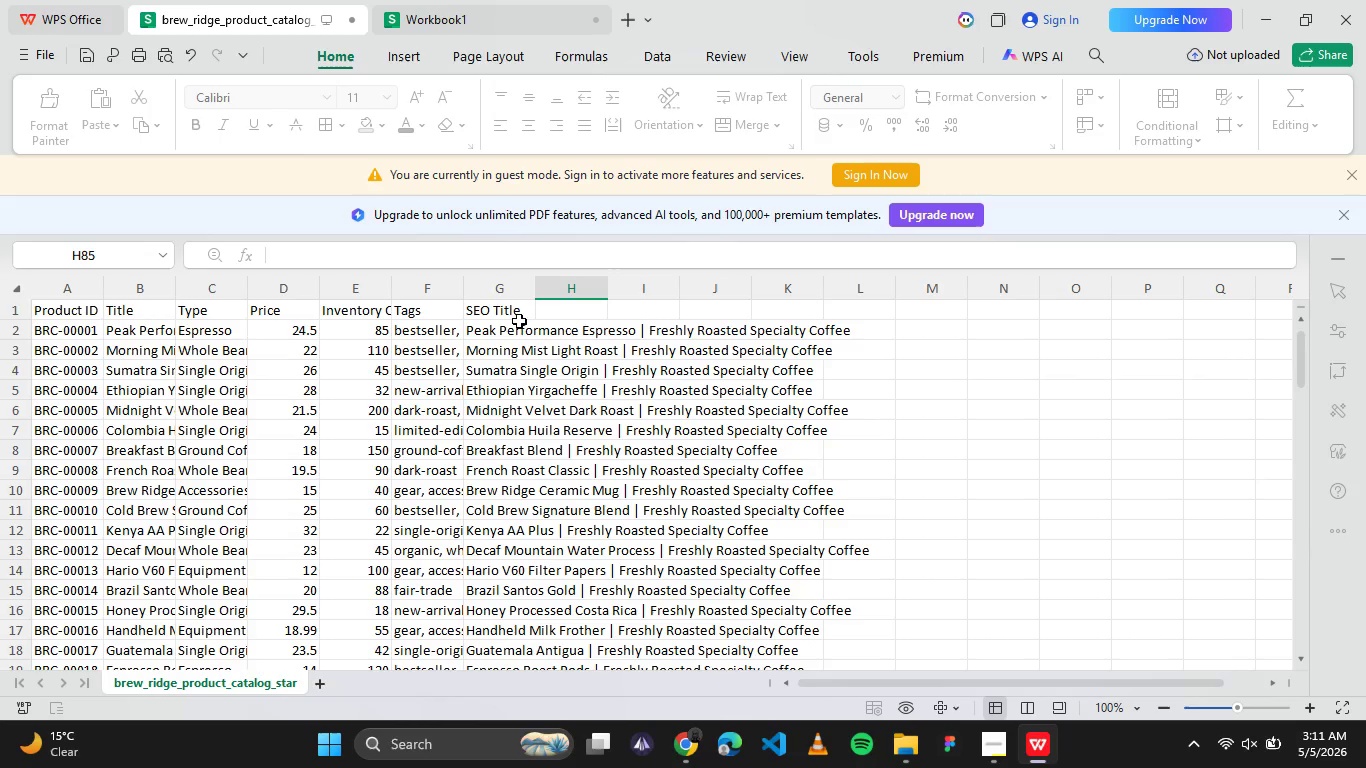 
left_click([516, 320])
 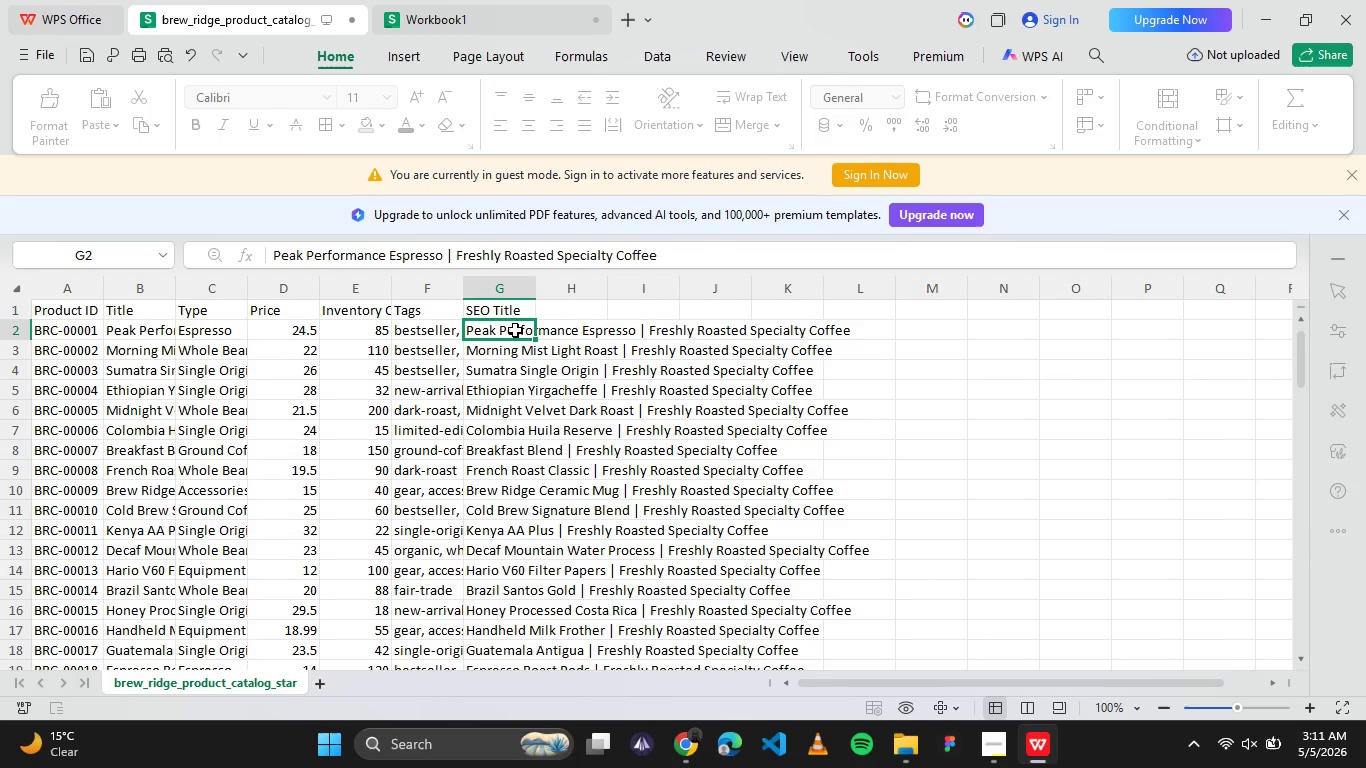 
left_click([515, 329])
 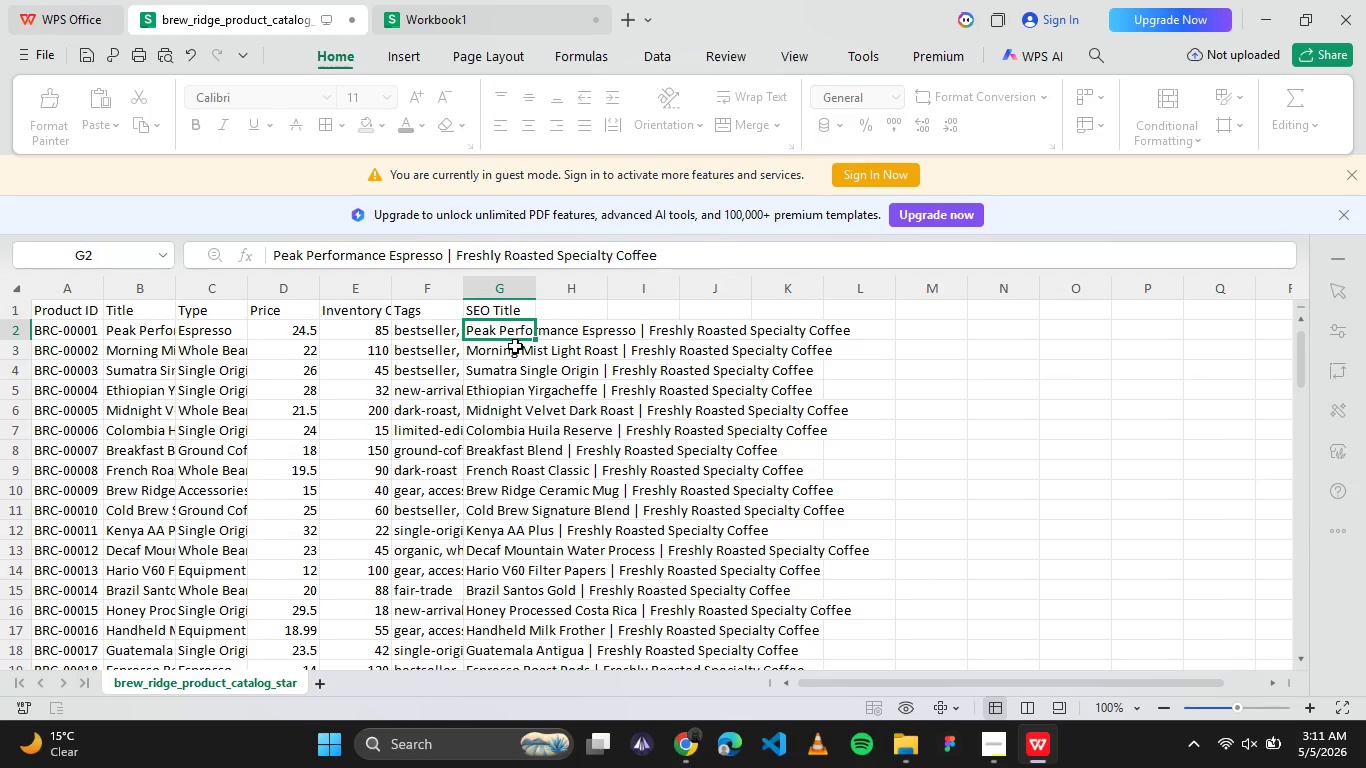 
double_click([515, 345])
 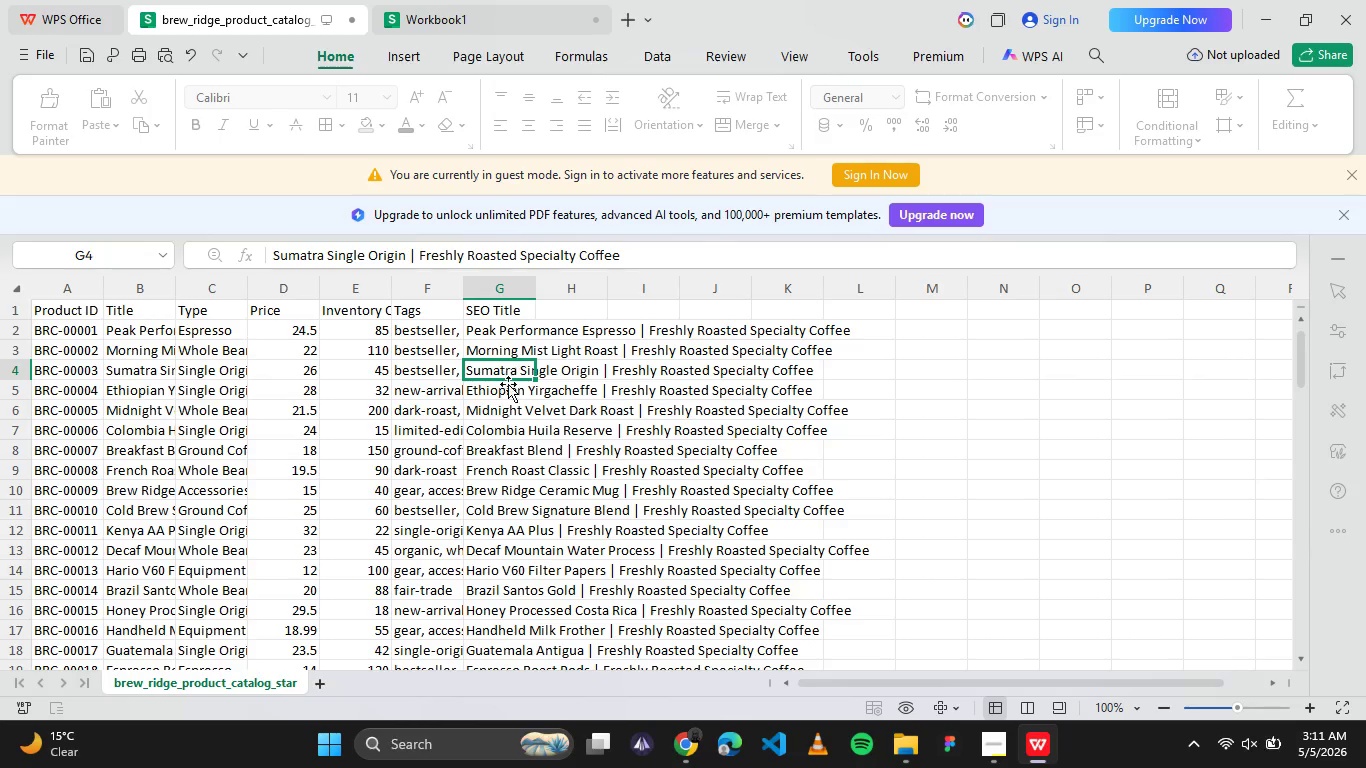 
double_click([508, 400])
 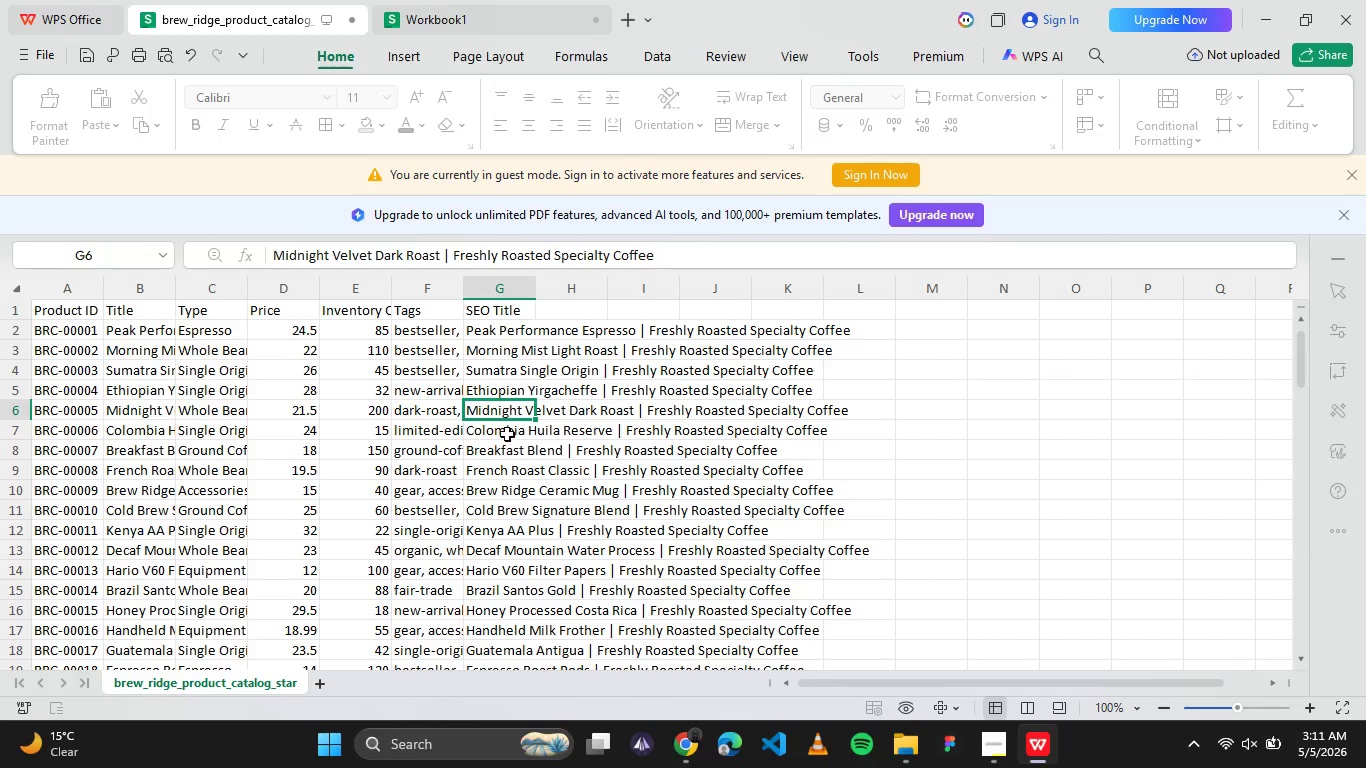 
triple_click([507, 433])
 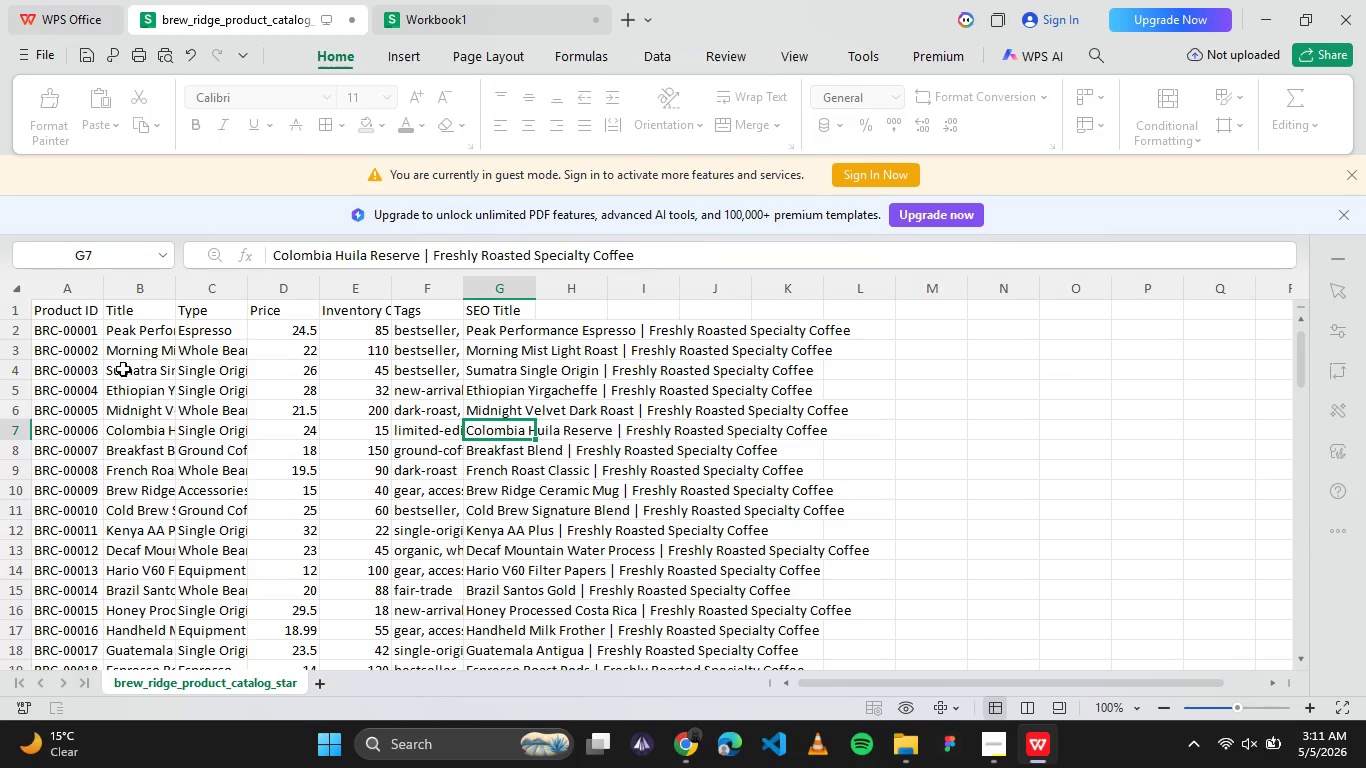 
scroll: coordinate [116, 366], scroll_direction: up, amount: 3.0
 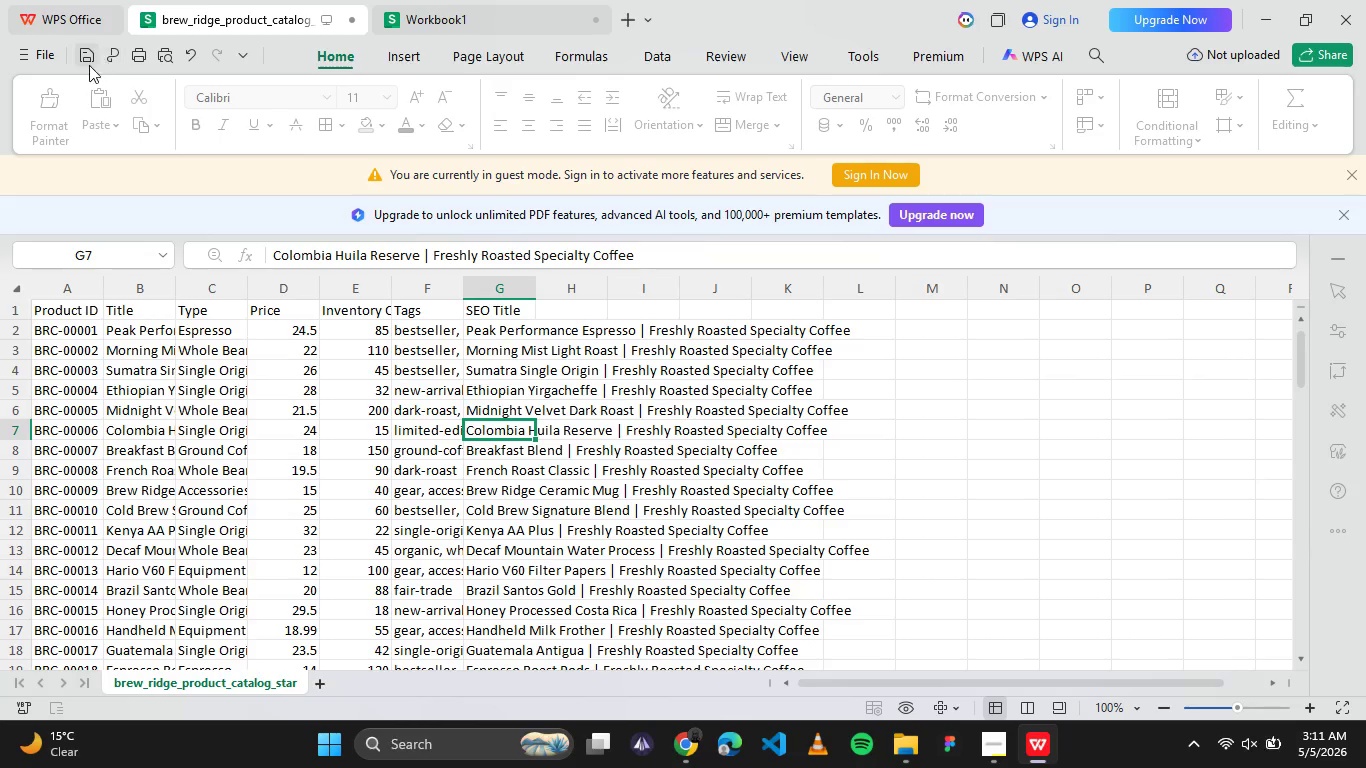 
left_click([85, 60])
 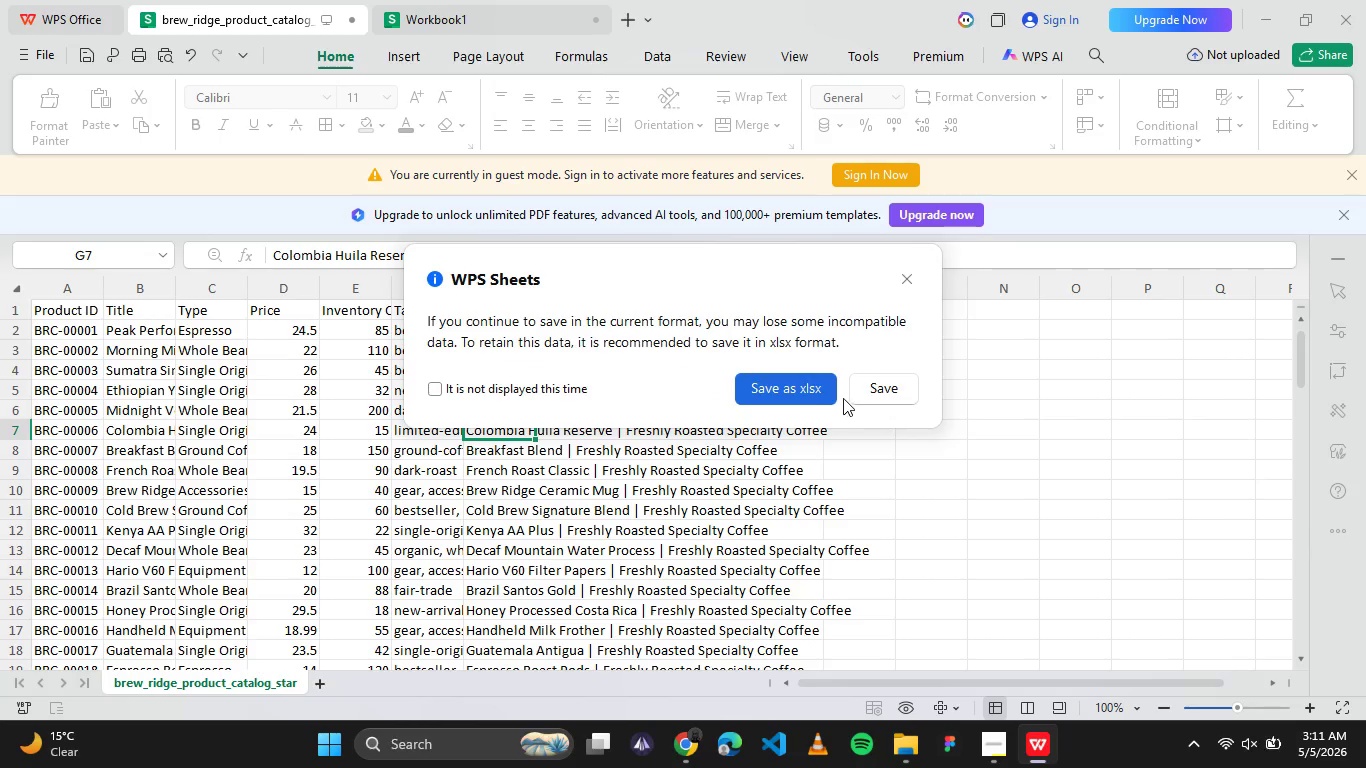 
double_click([864, 398])
 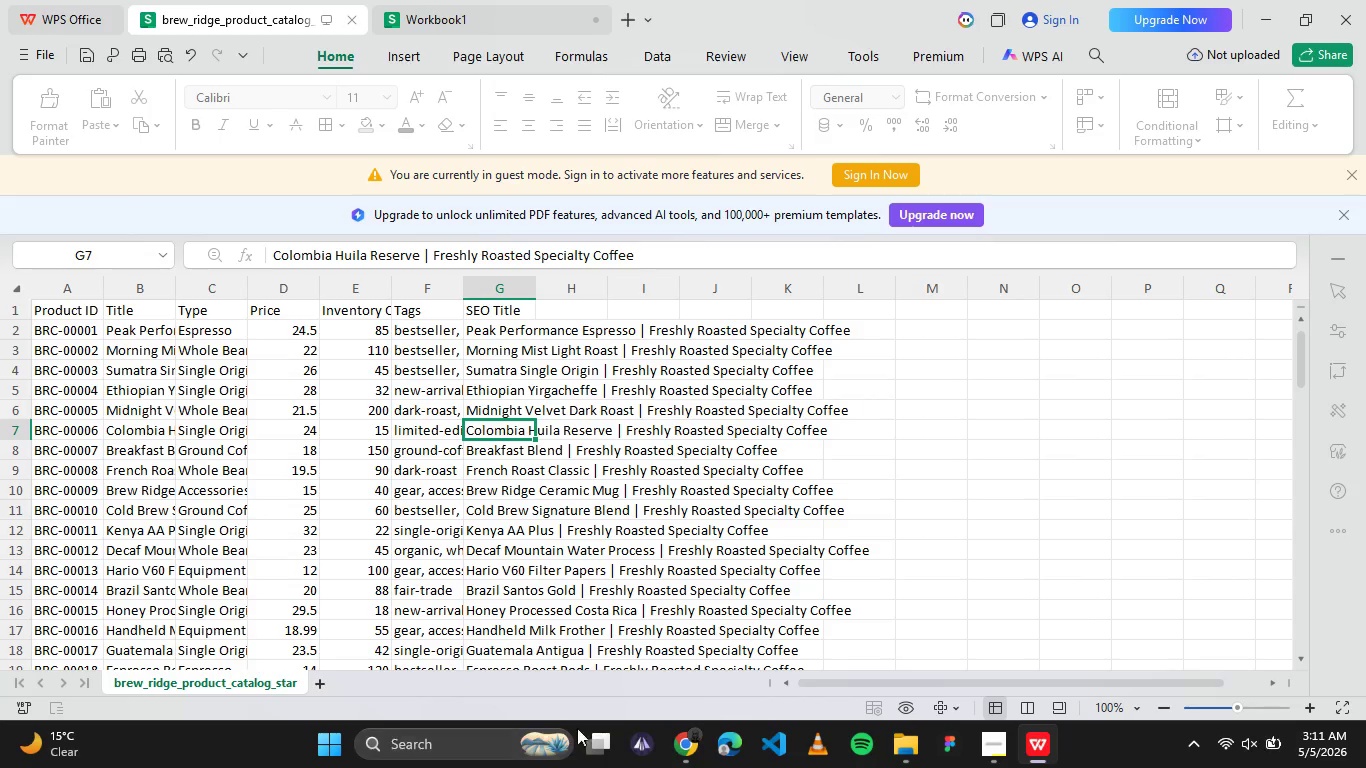 
left_click([679, 735])
 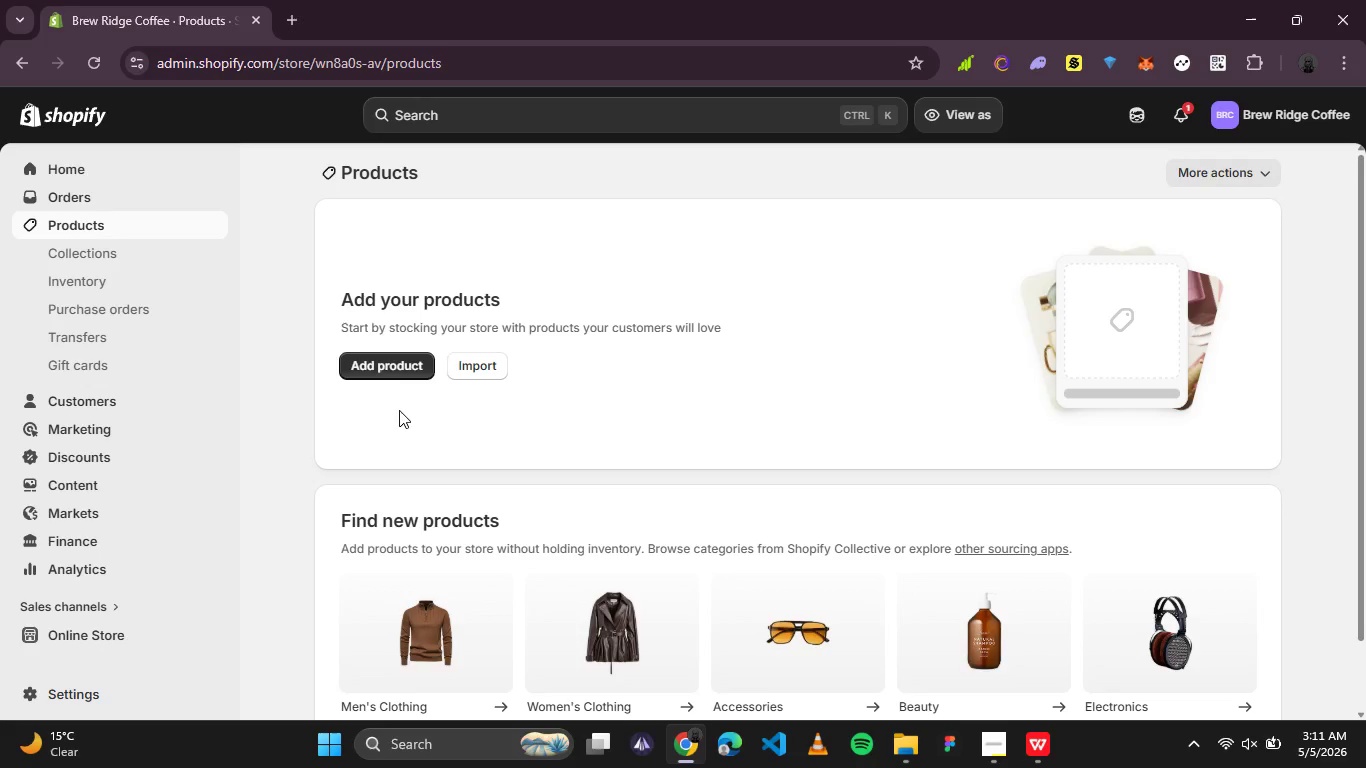 
left_click([390, 393])
 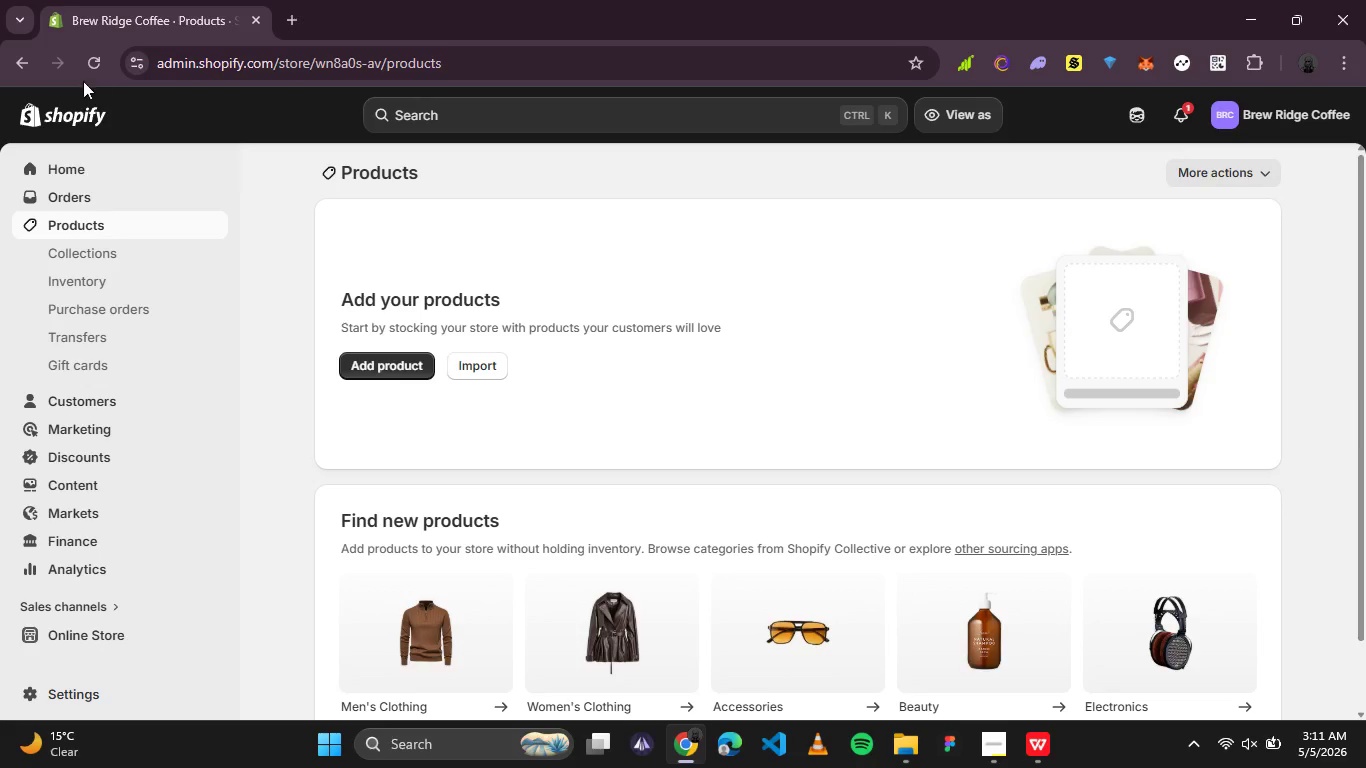 
left_click([94, 74])
 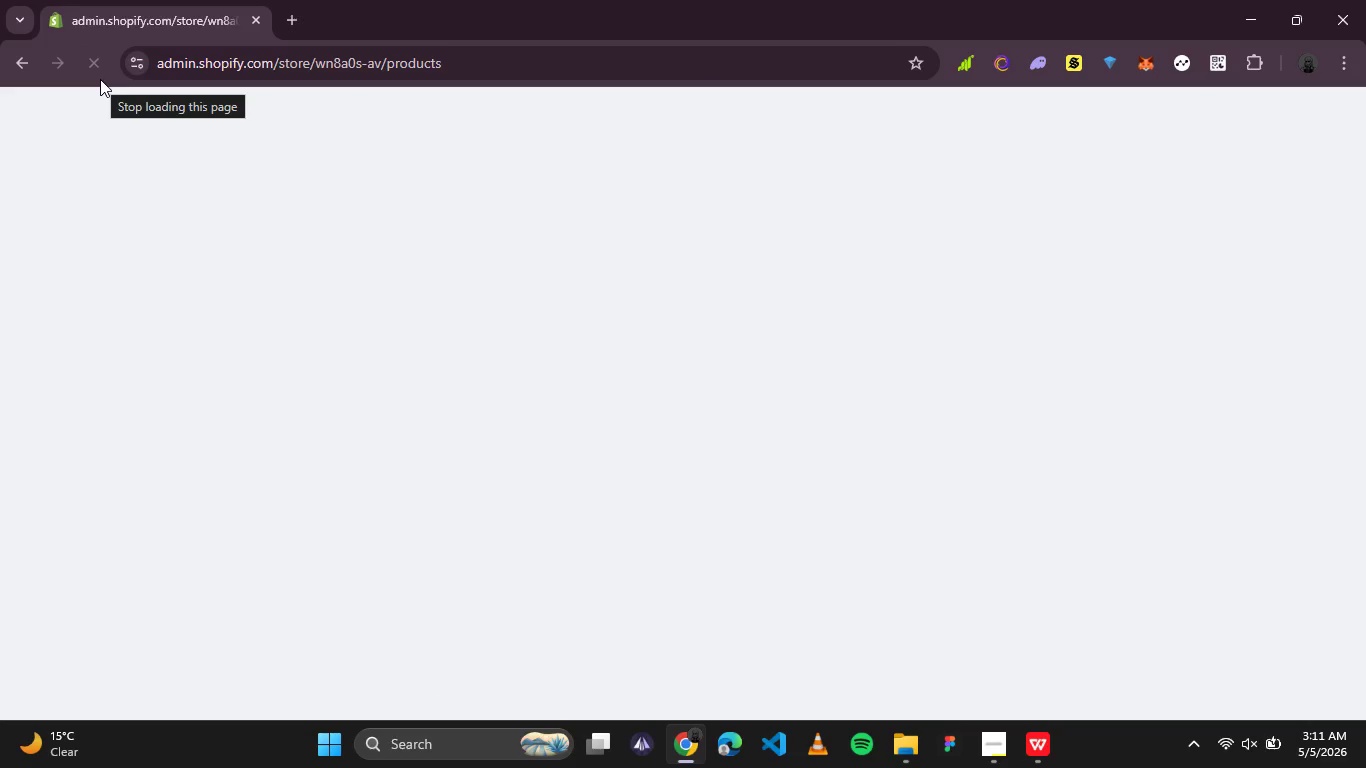 
wait(5.02)
 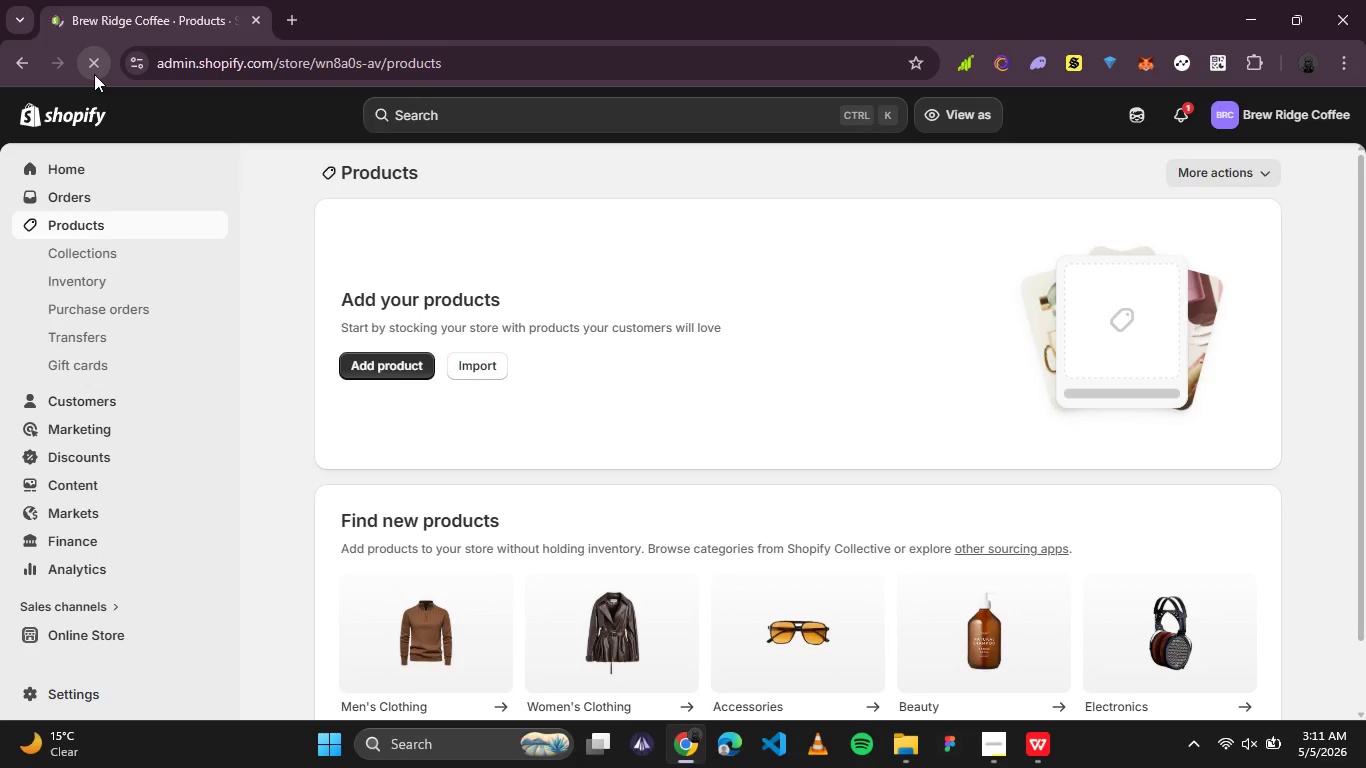 
mouse_move([195, 156])
 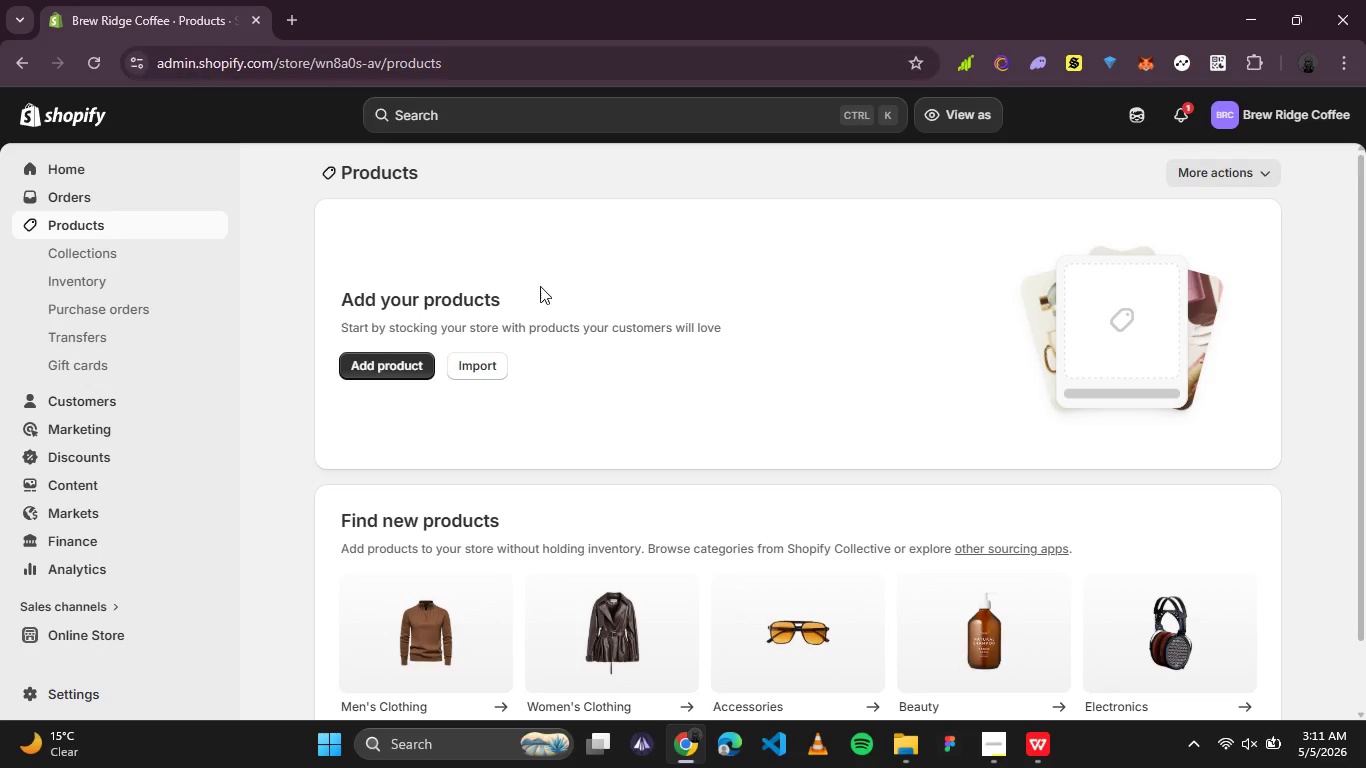 
left_click([482, 357])
 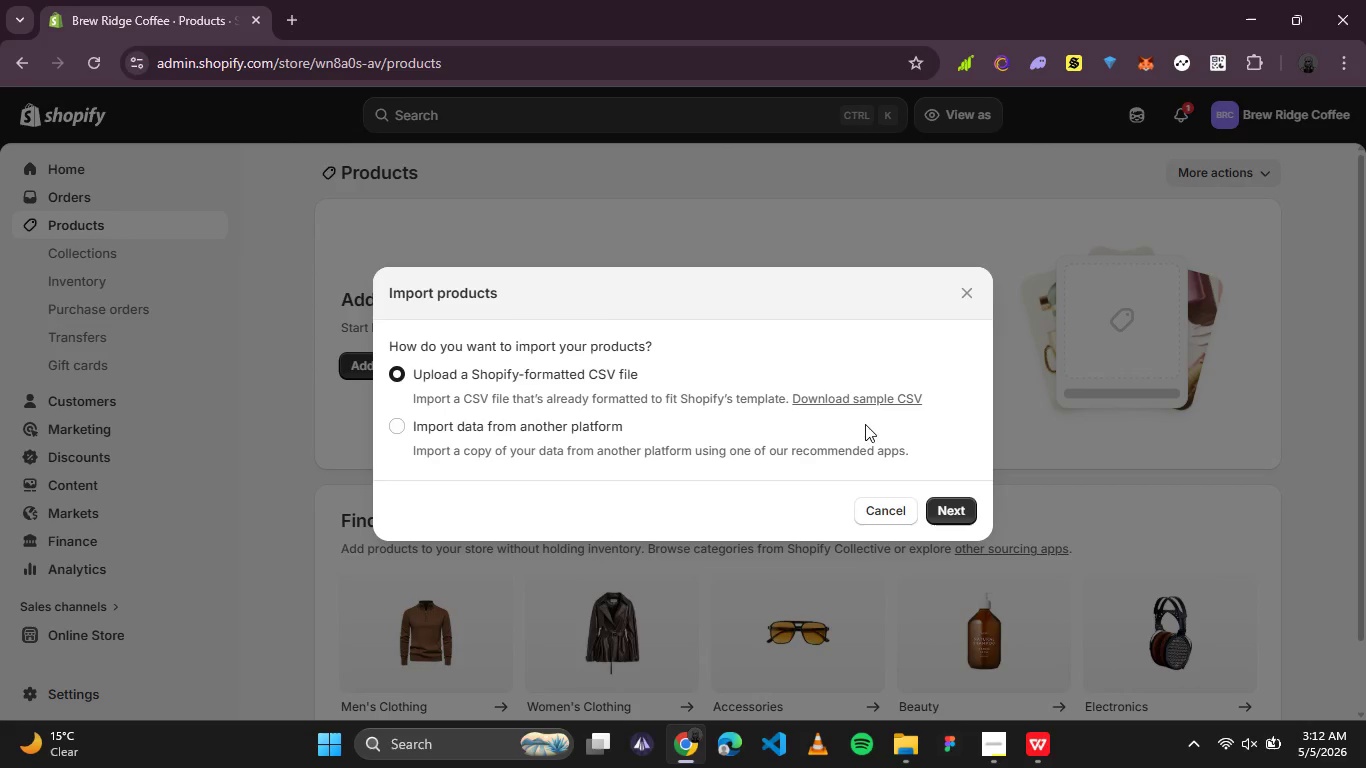 
left_click([928, 512])
 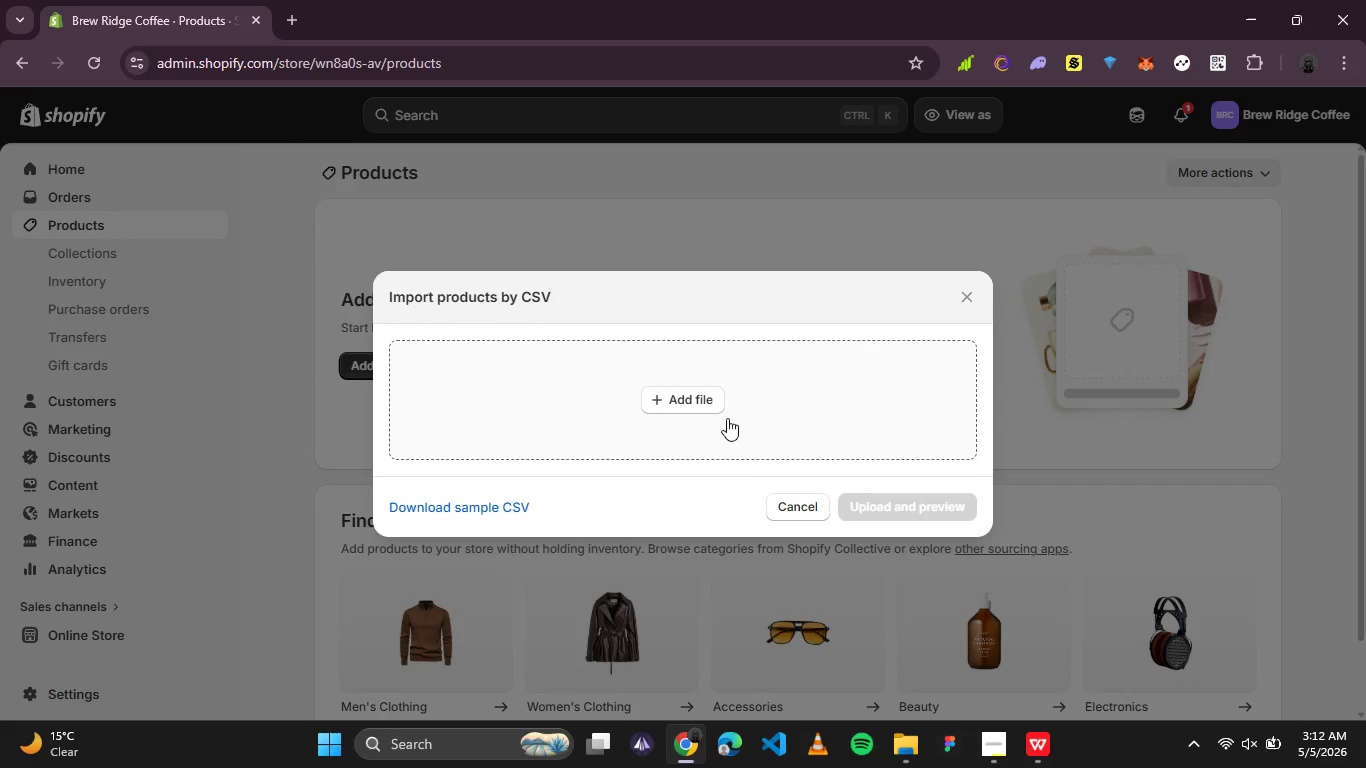 
left_click([698, 404])
 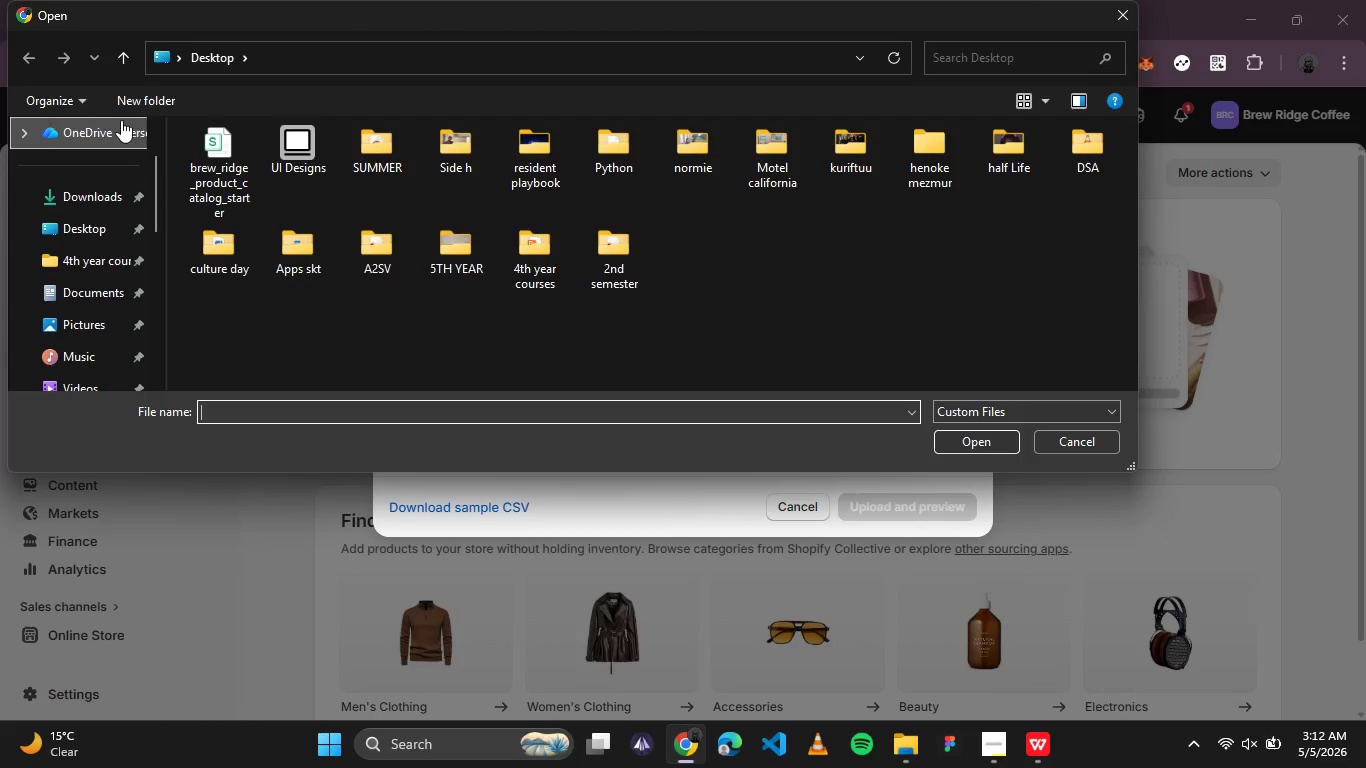 
double_click([258, 155])
 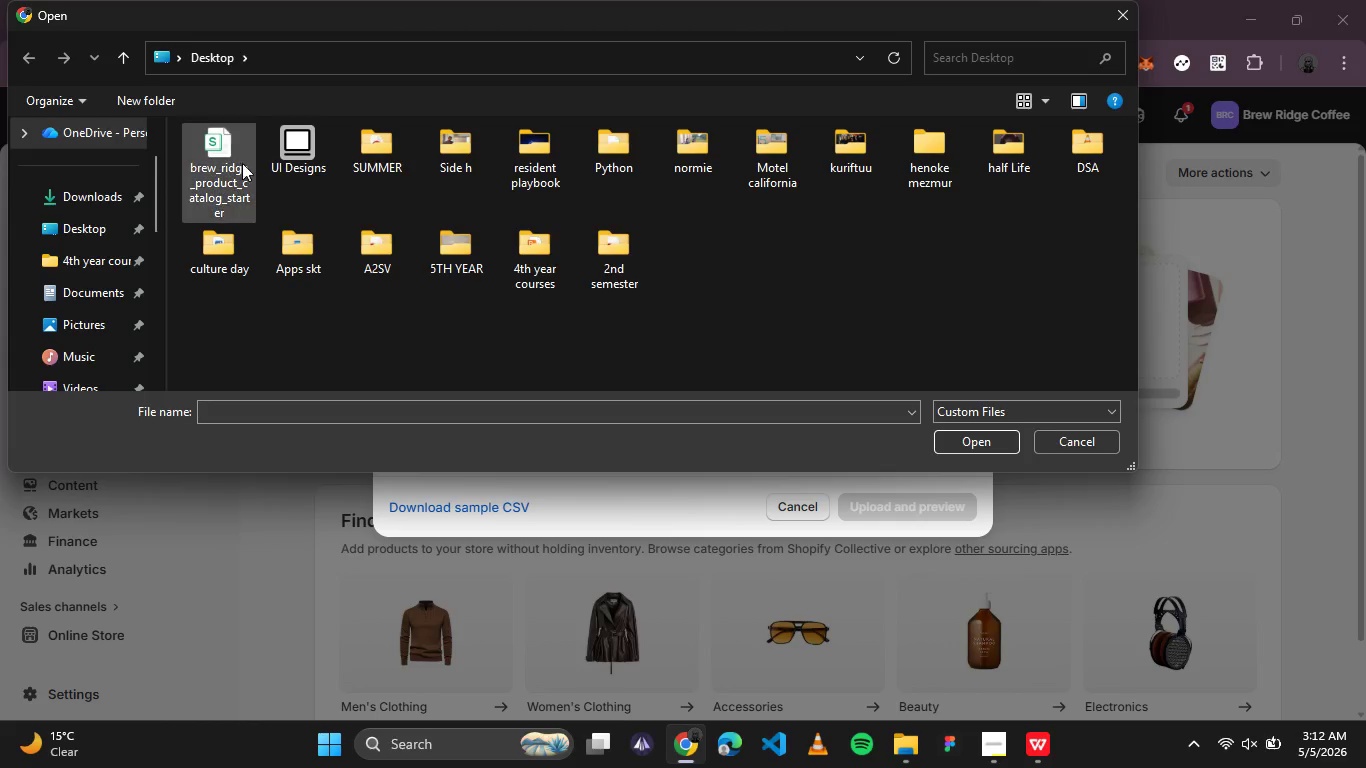 
triple_click([238, 164])
 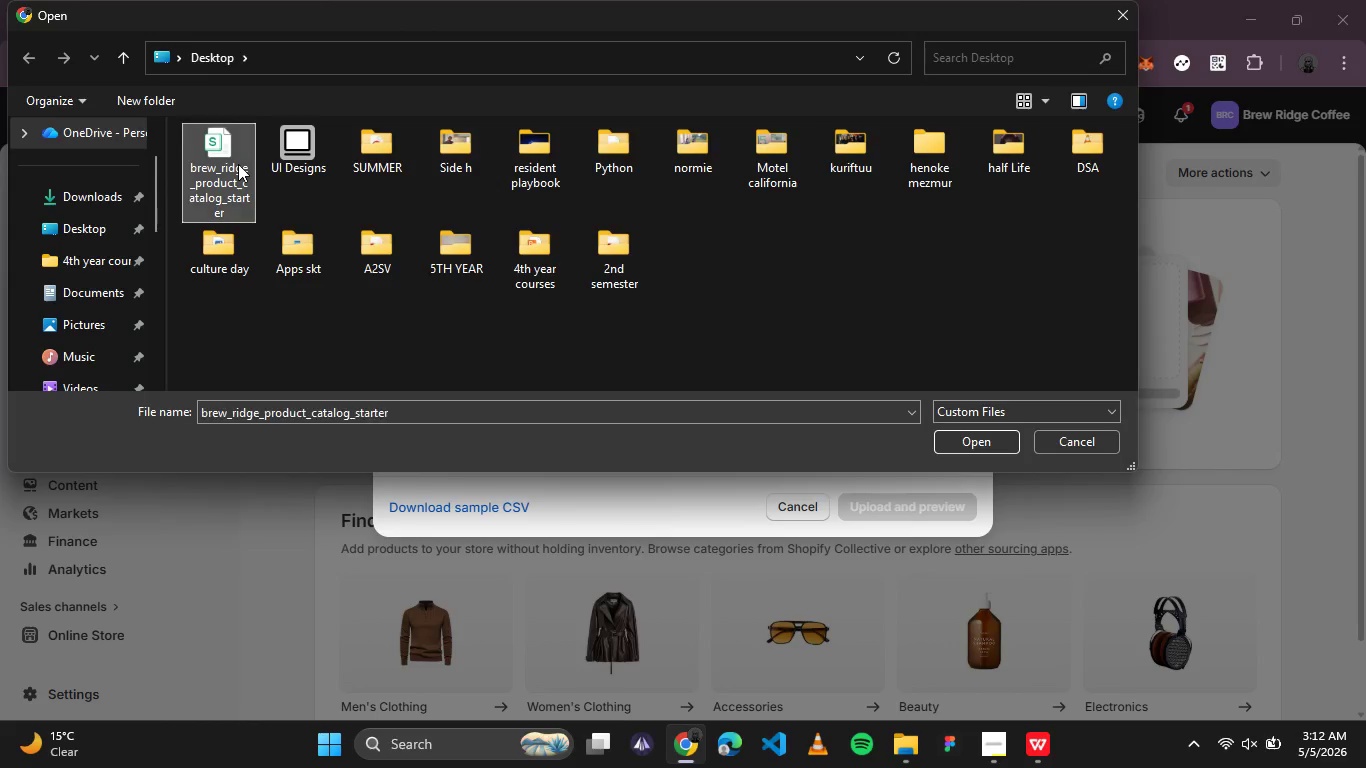 
triple_click([238, 164])
 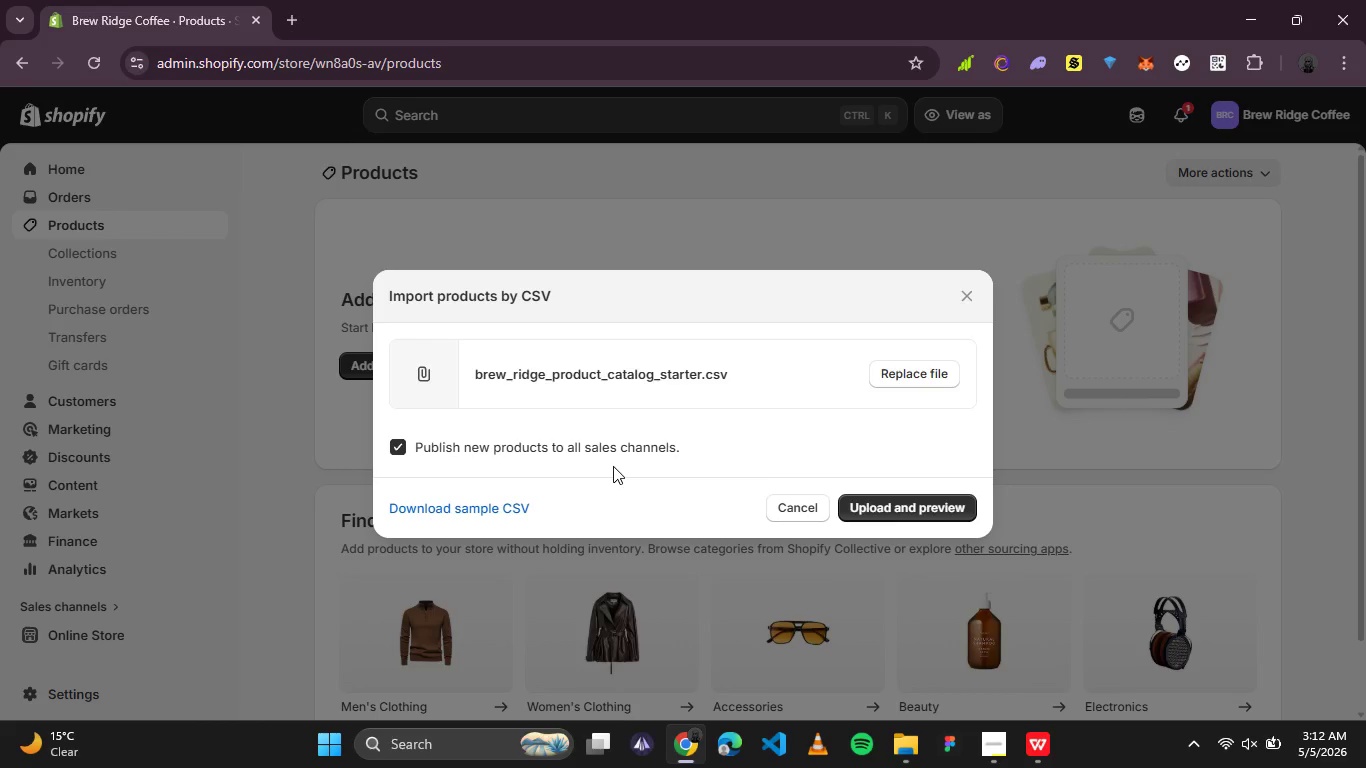 
wait(14.44)
 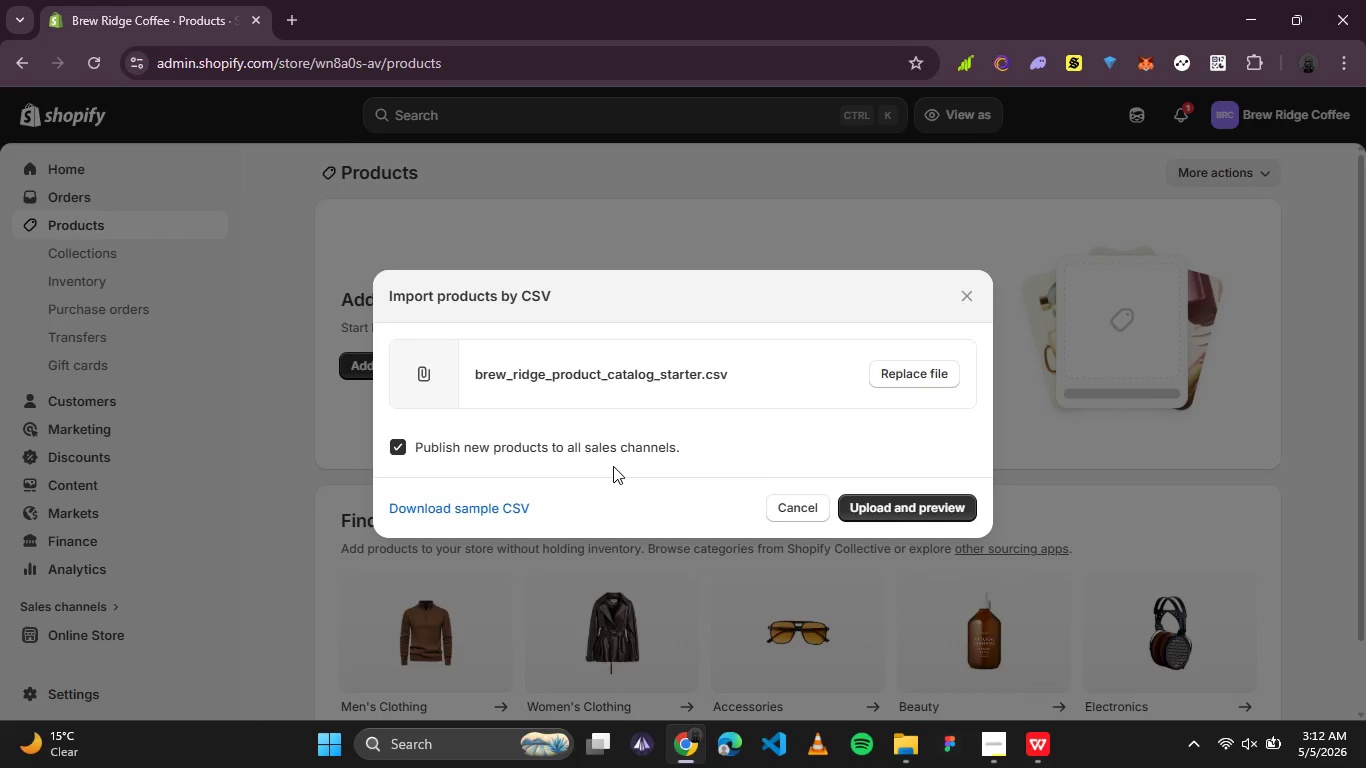 
left_click([896, 503])
 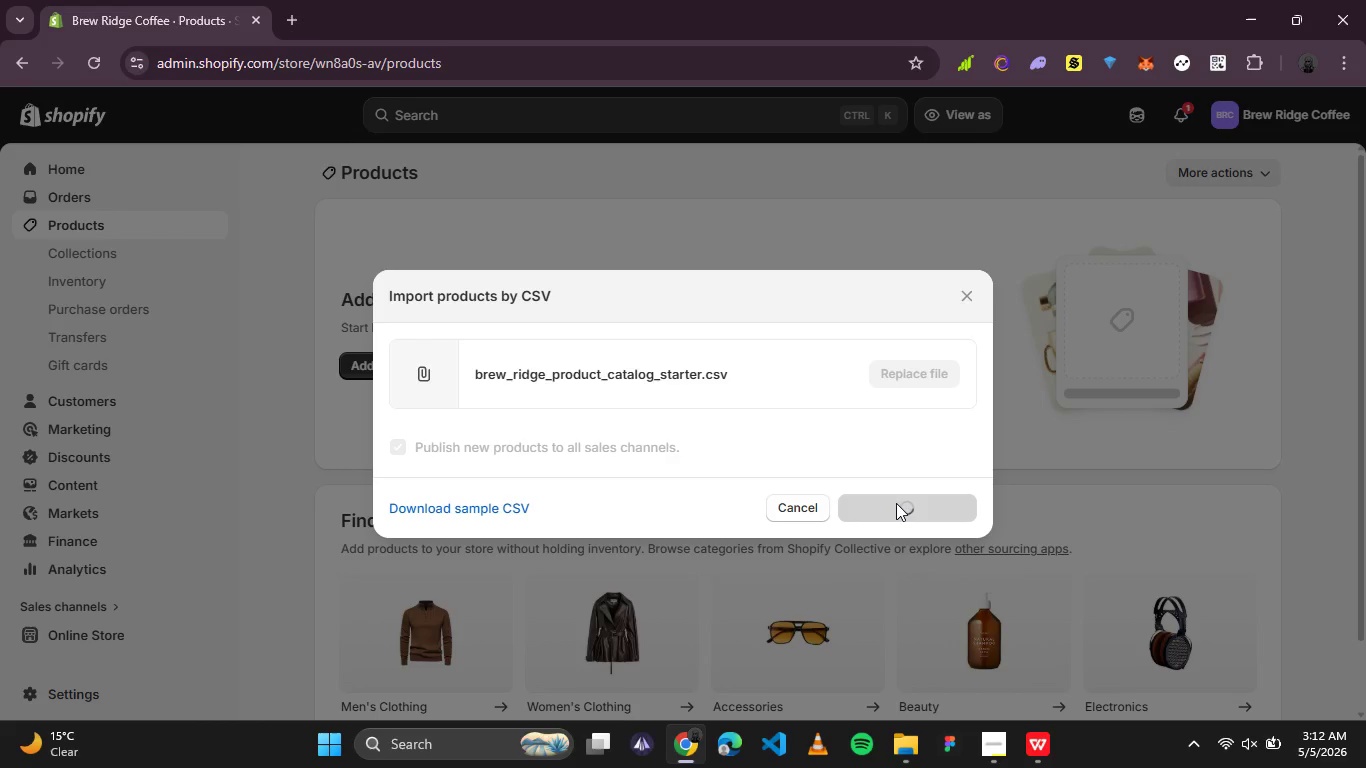 
mouse_move([873, 492])
 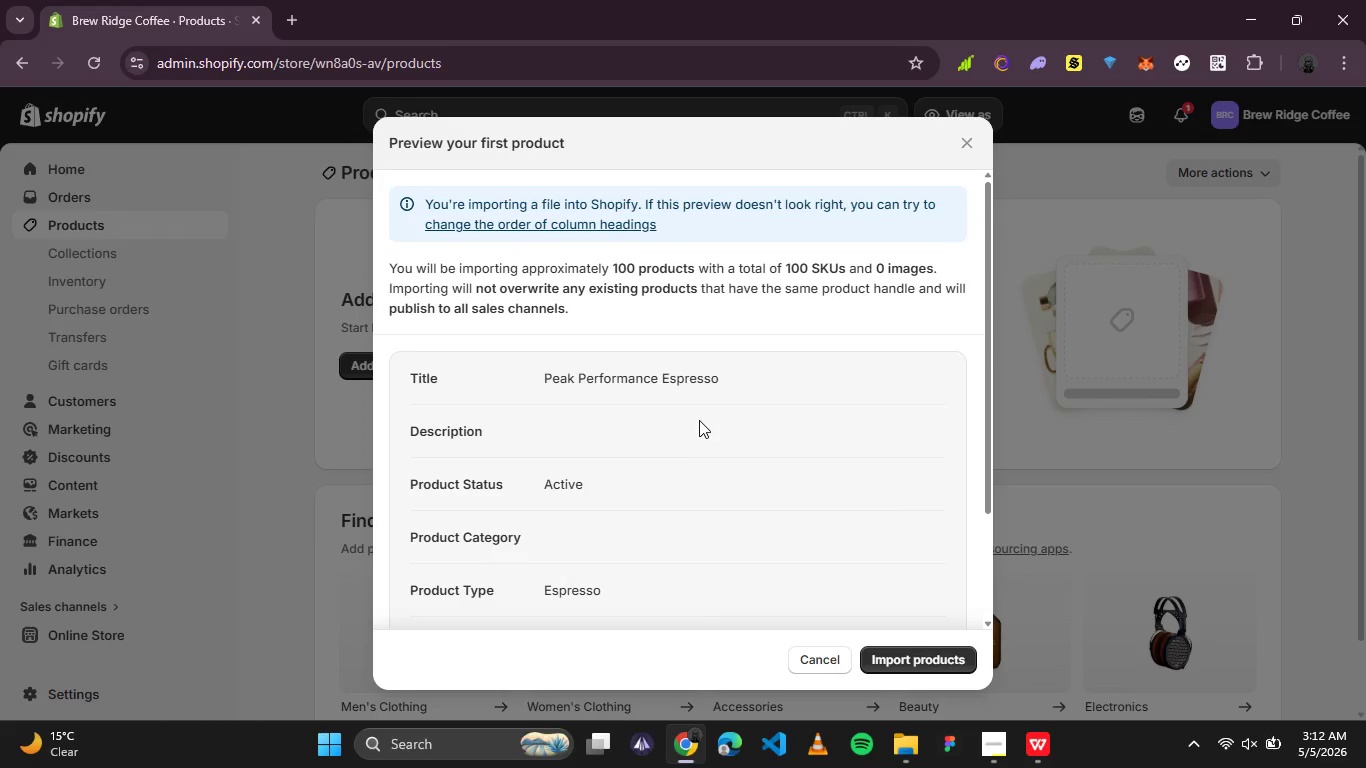 
scroll: coordinate [699, 417], scroll_direction: down, amount: 1.0
 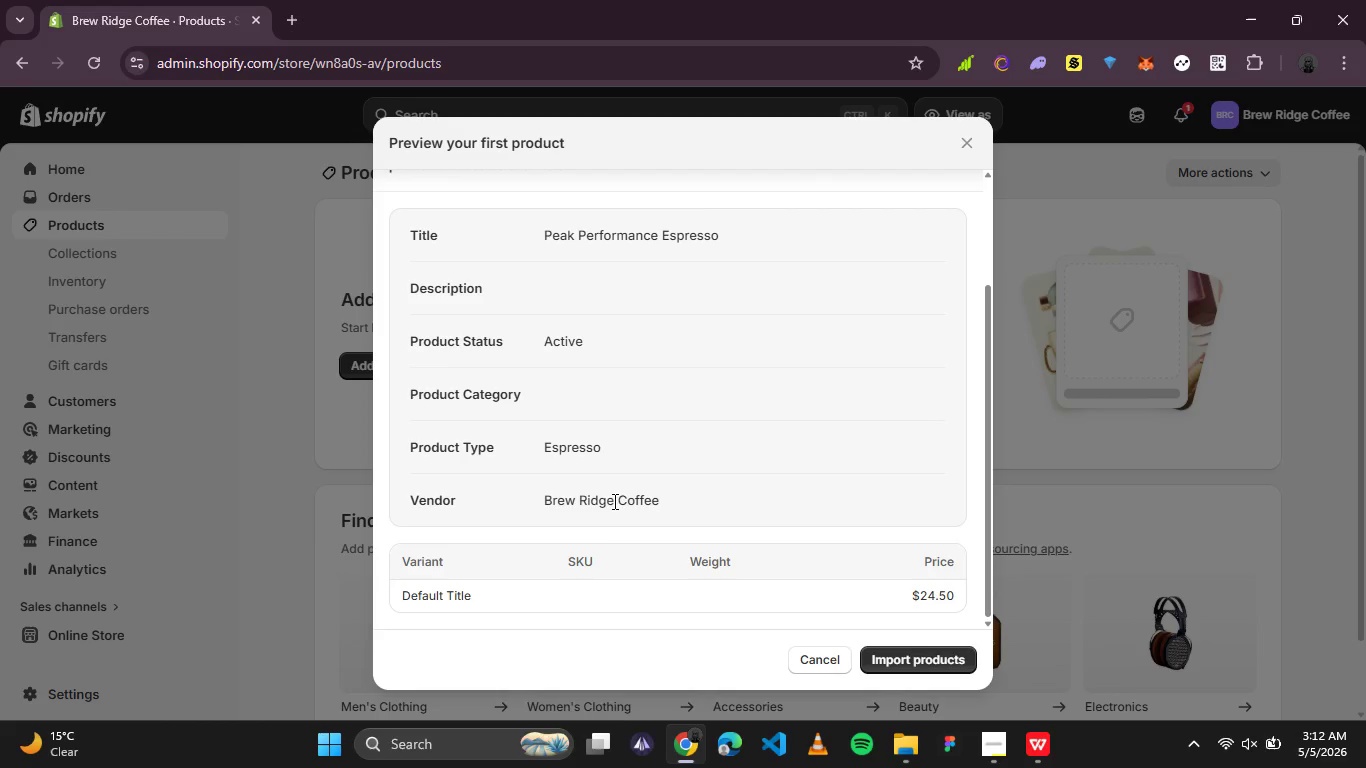 
left_click([591, 558])
 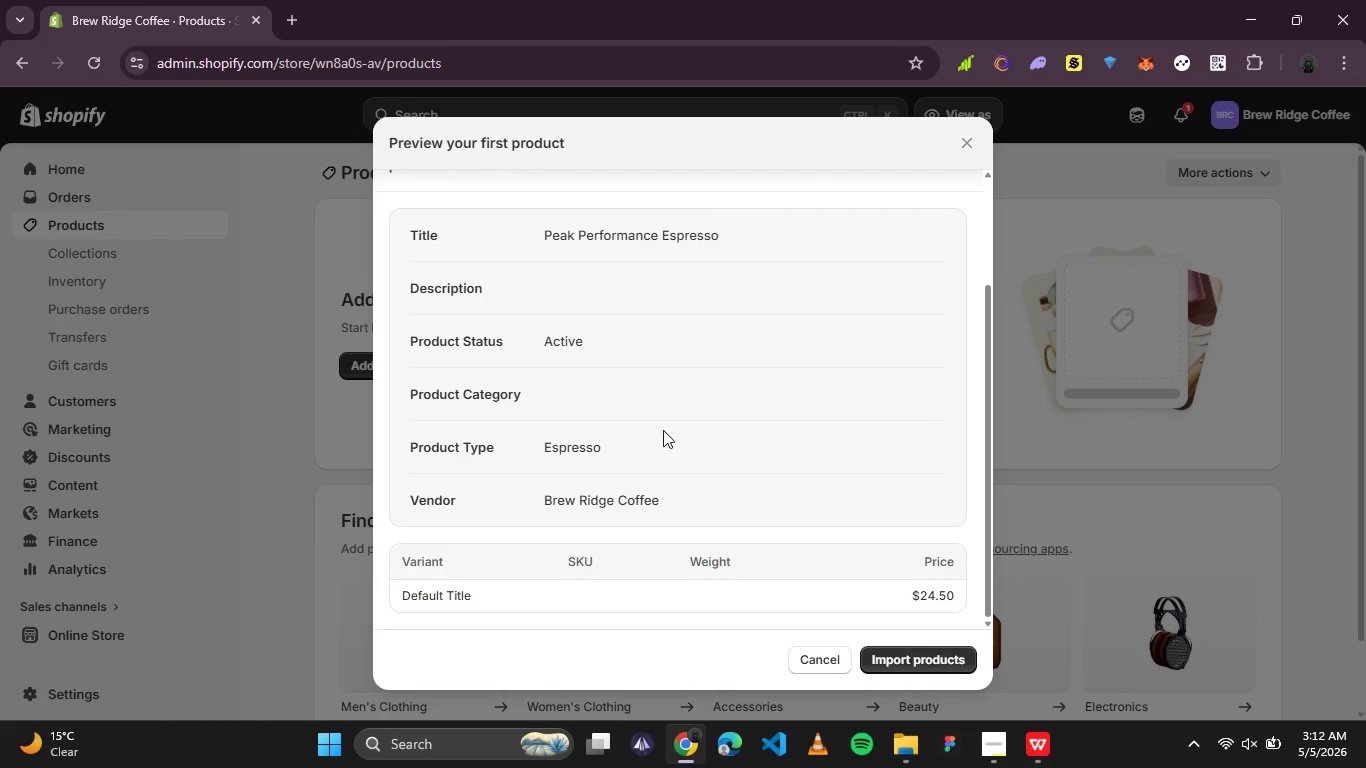 
scroll: coordinate [660, 396], scroll_direction: up, amount: 3.0
 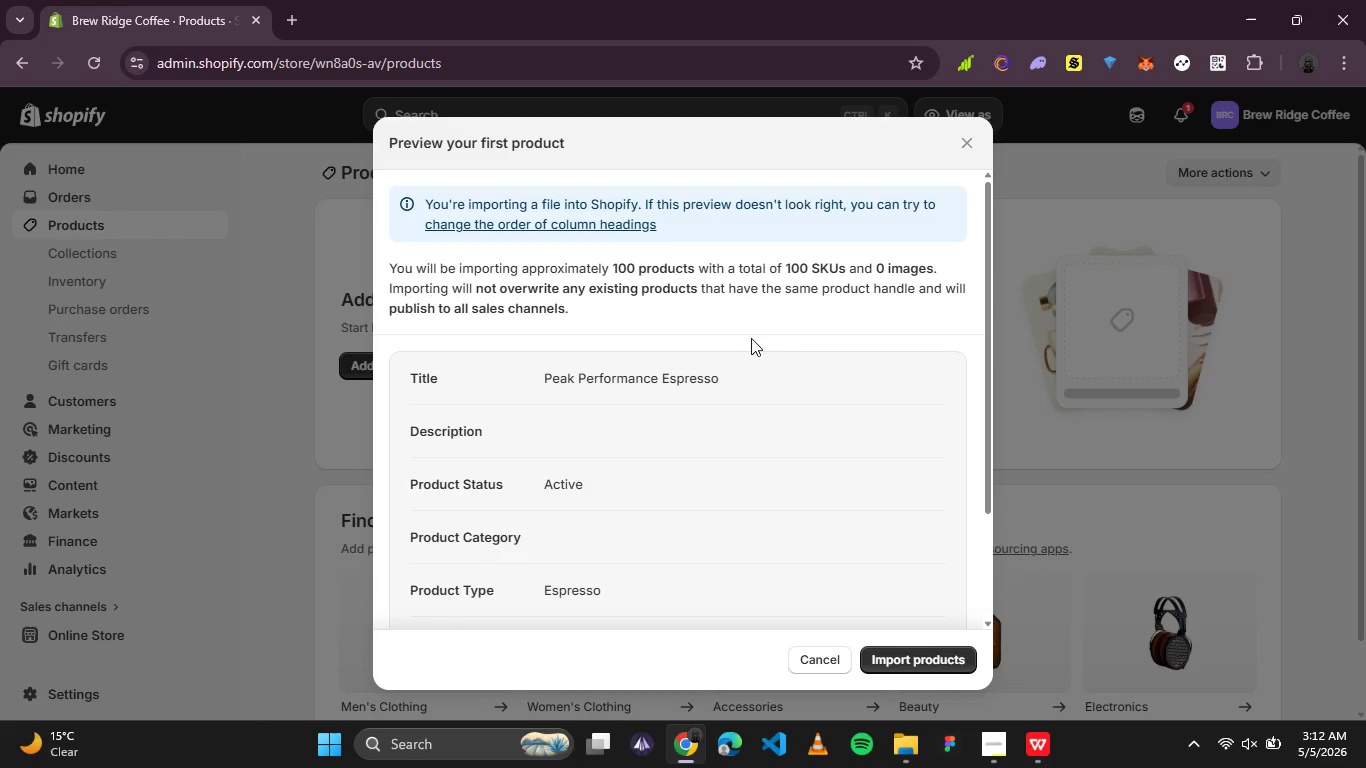 
left_click([464, 421])
 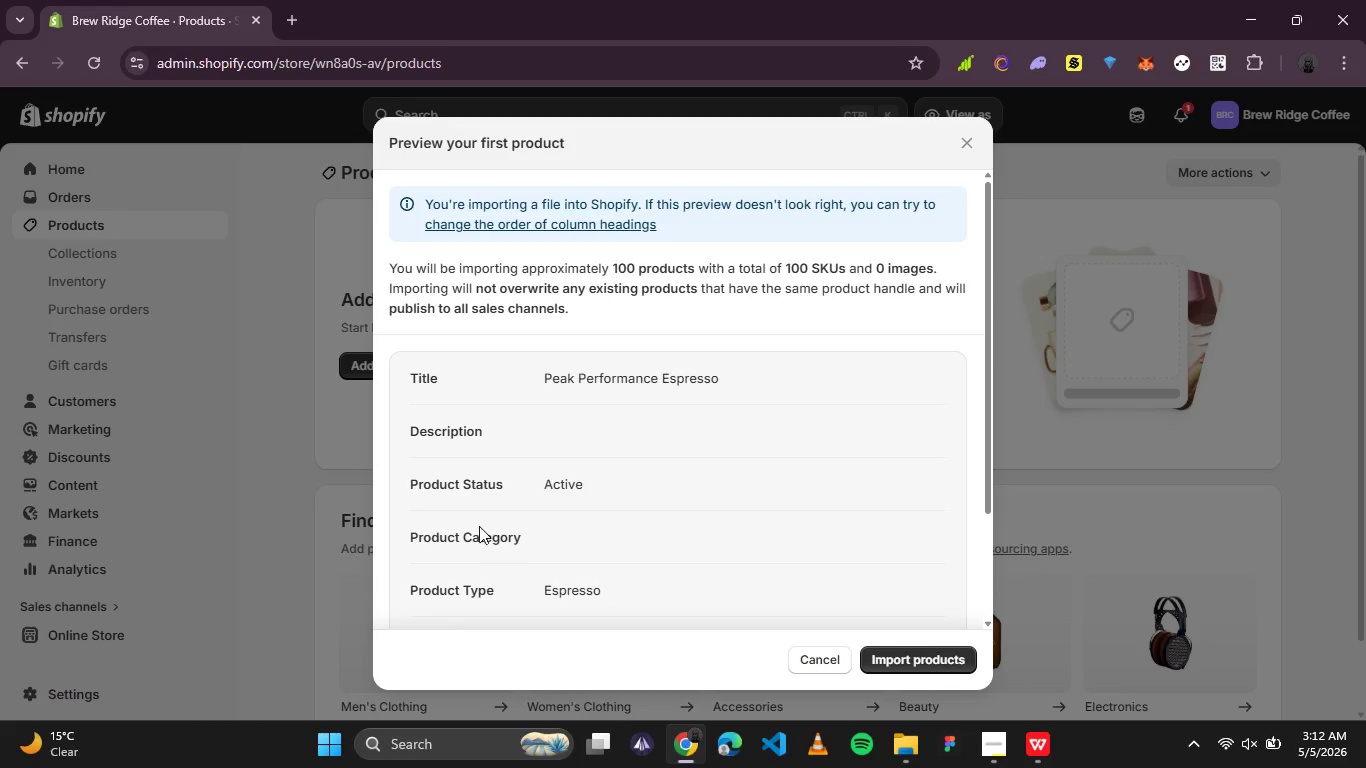 
left_click([478, 527])
 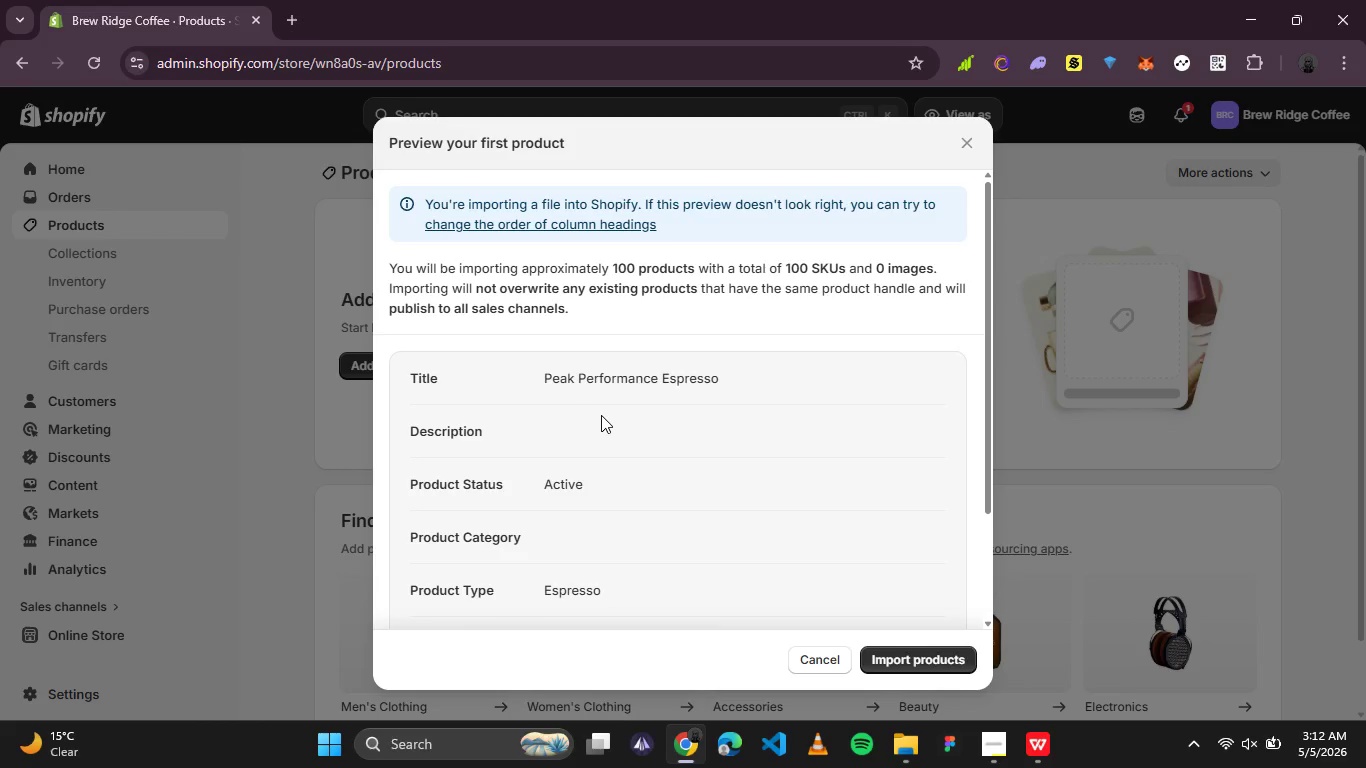 
scroll: coordinate [601, 415], scroll_direction: down, amount: 1.0
 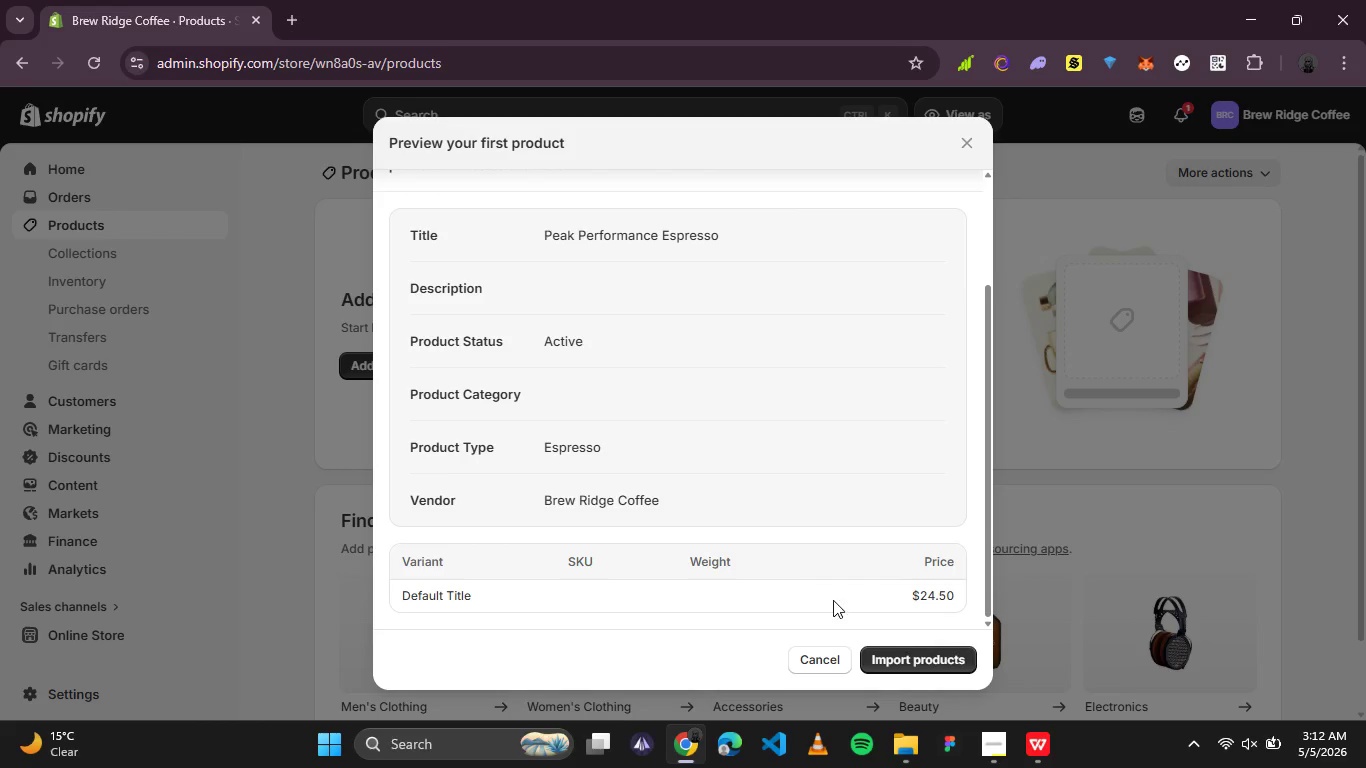 
left_click([921, 656])
 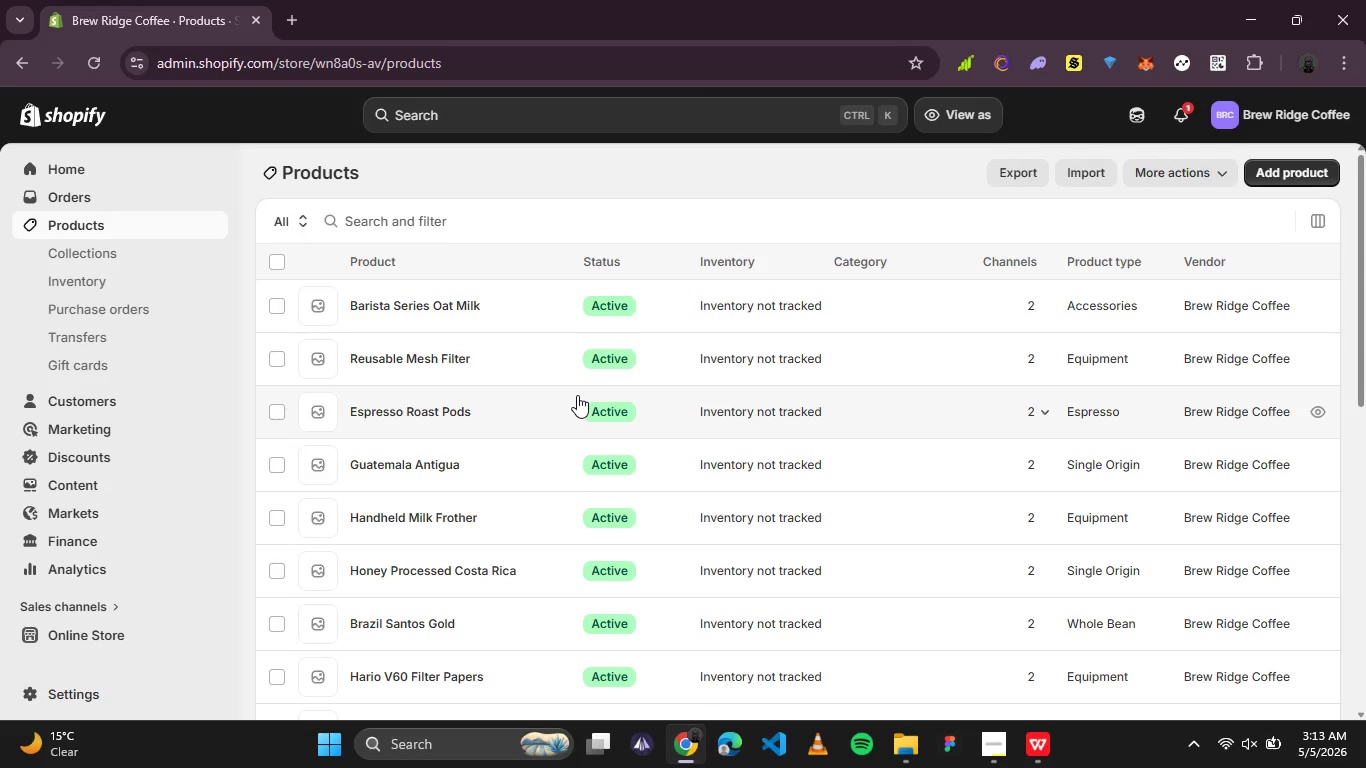 
wait(47.56)
 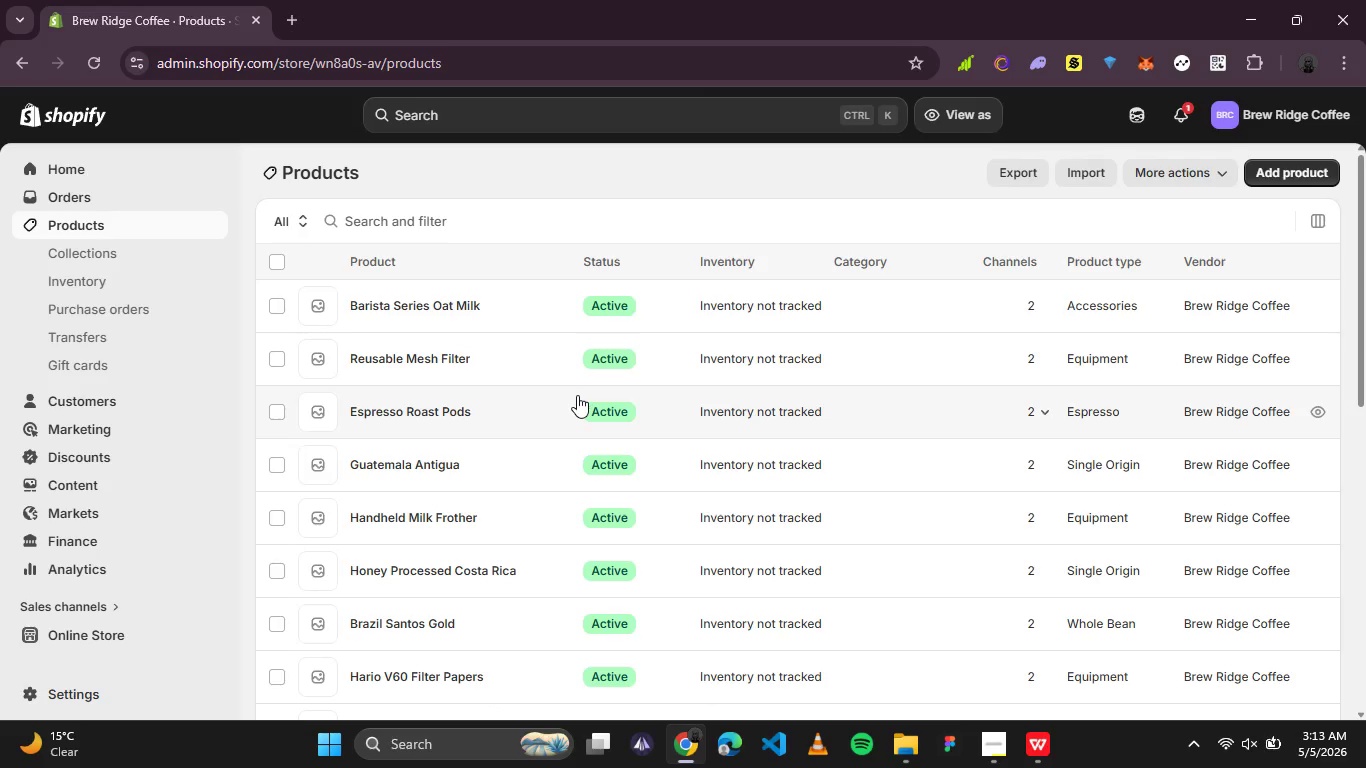 
scroll: coordinate [476, 393], scroll_direction: down, amount: 11.0
 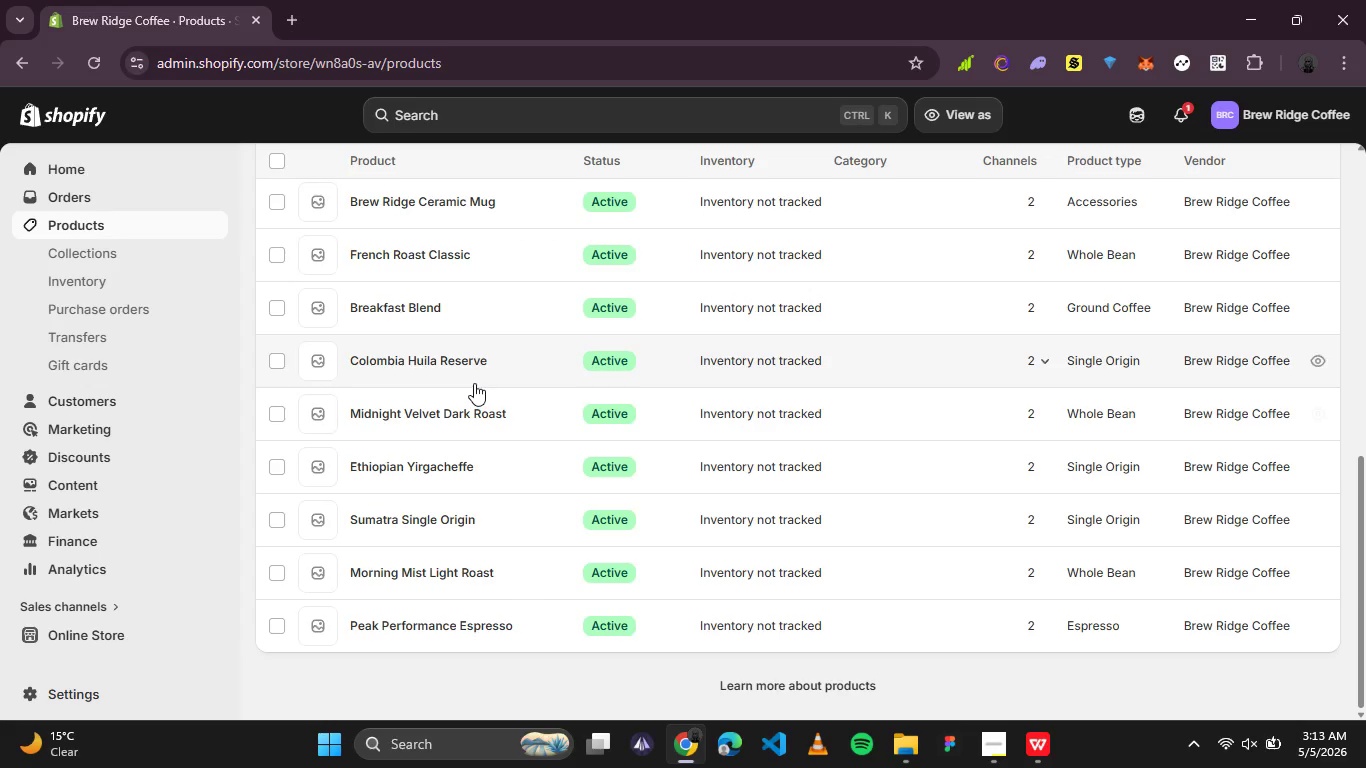 
scroll: coordinate [474, 381], scroll_direction: up, amount: 5.0
 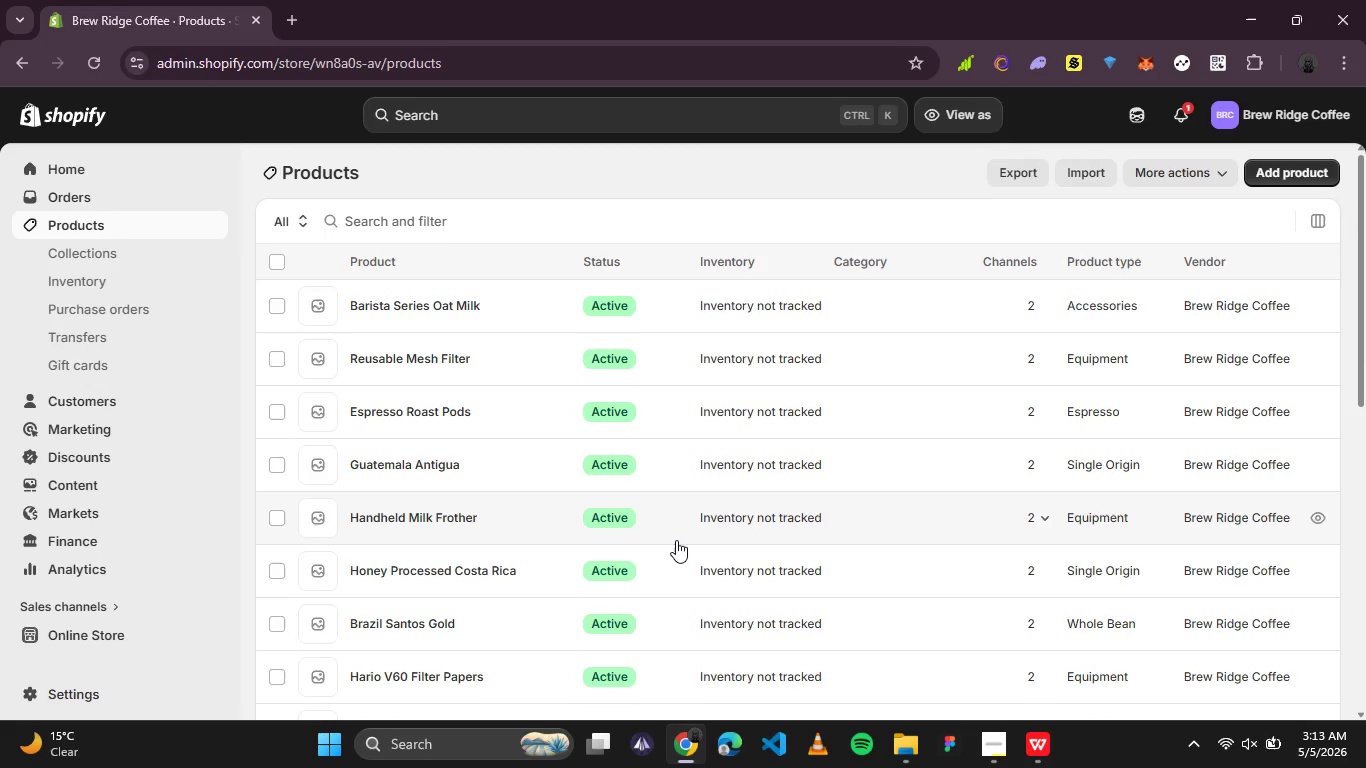 
wait(12.26)
 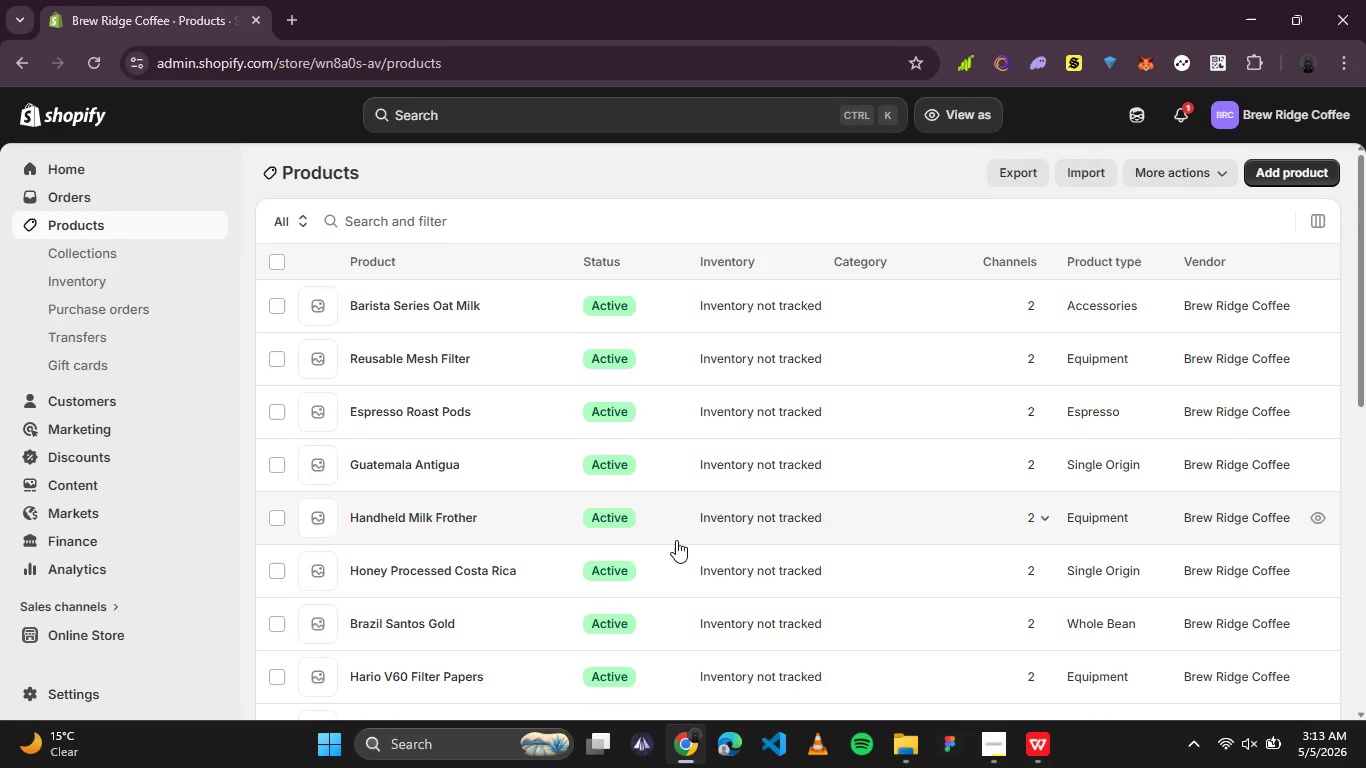 
left_click([388, 220])
 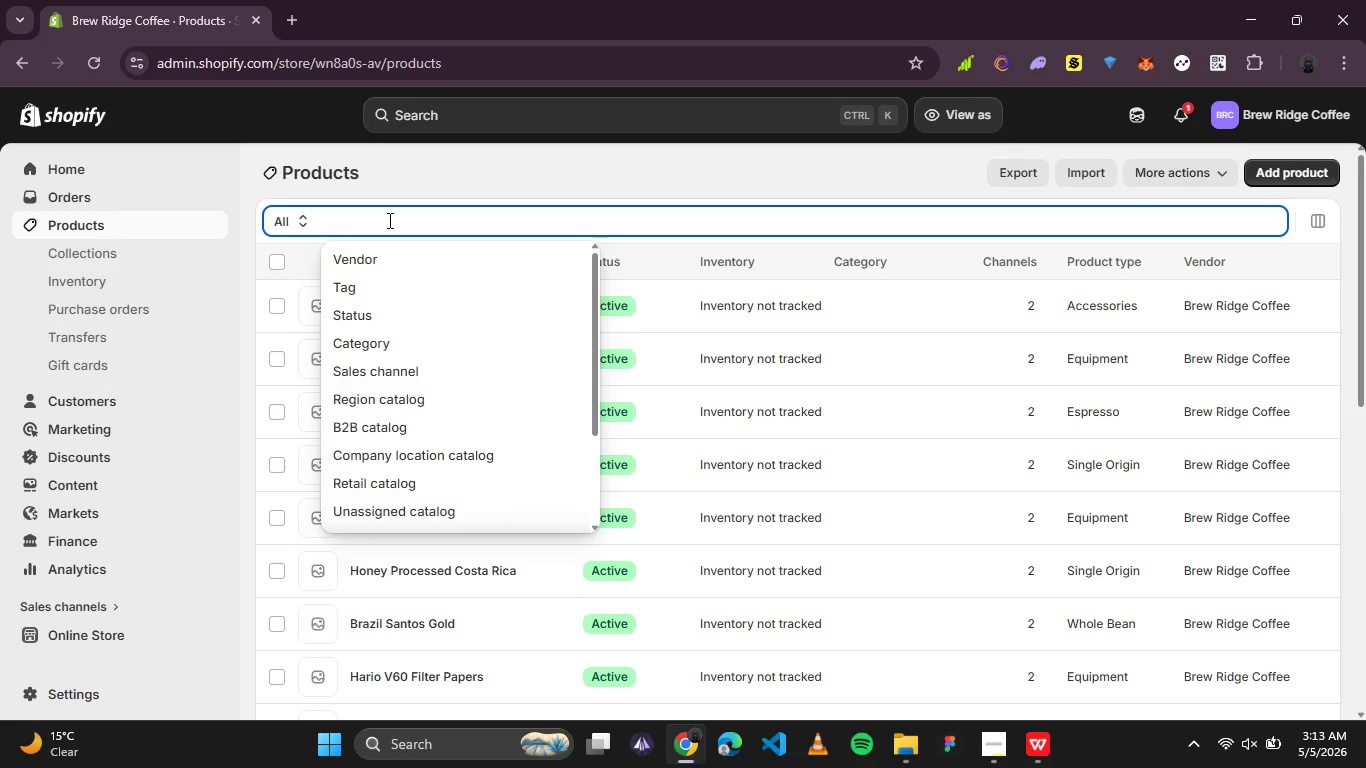 
type(peak)
 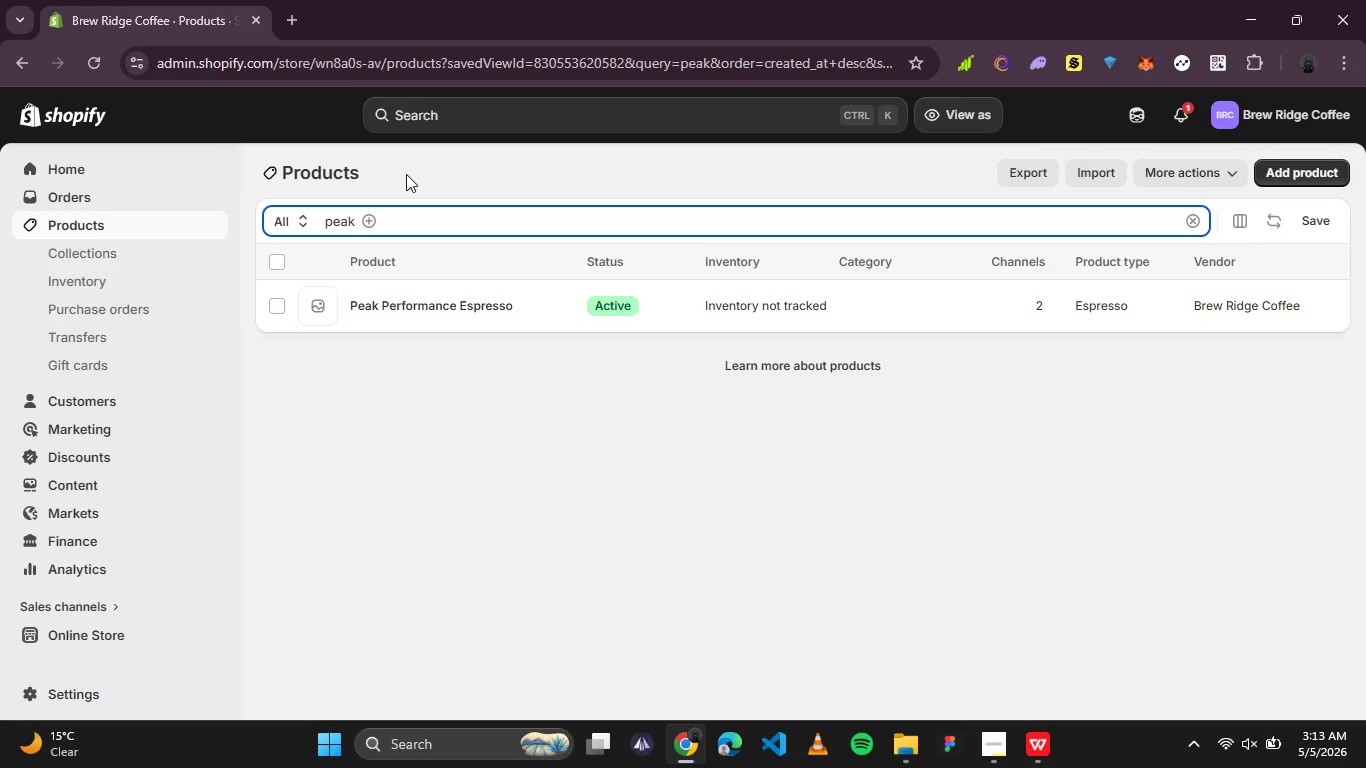 
hold_key(key=Backspace, duration=0.77)
 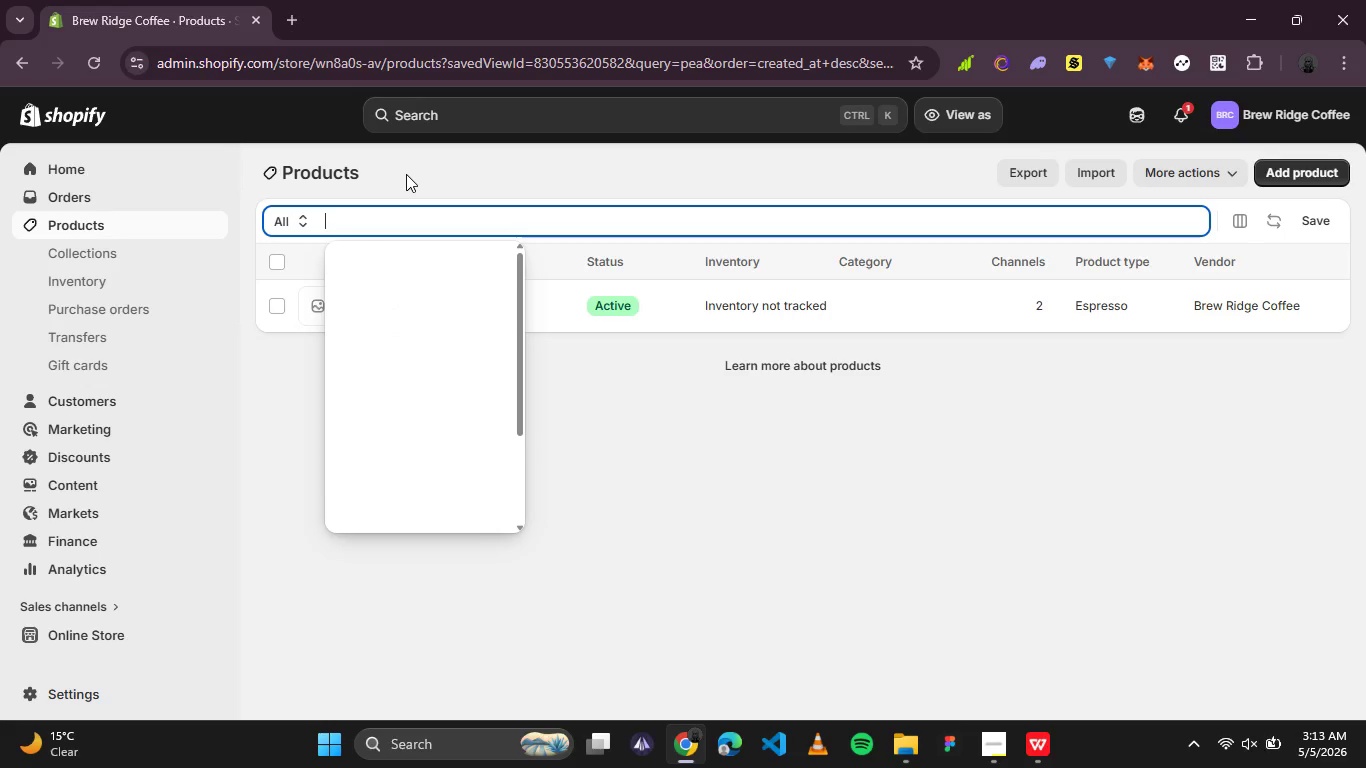 
type(morning)
 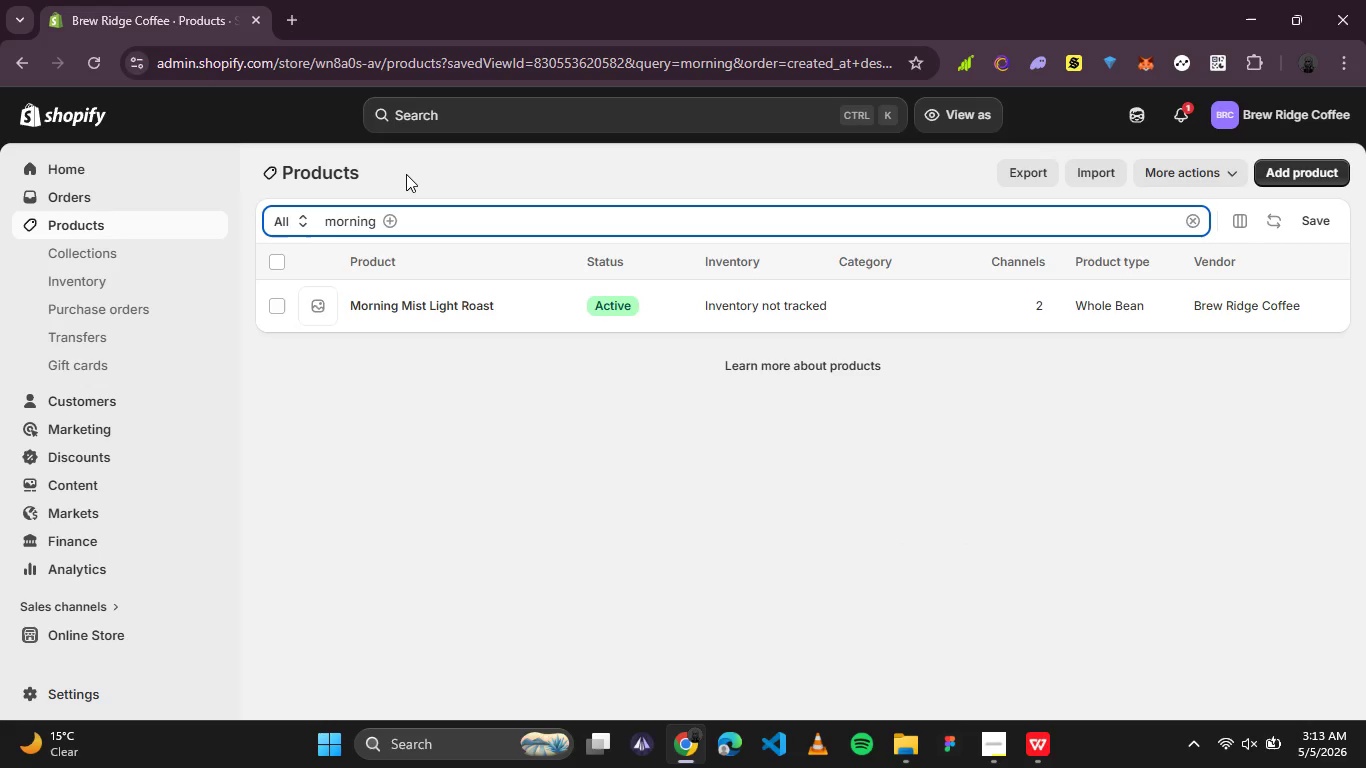 
wait(5.5)
 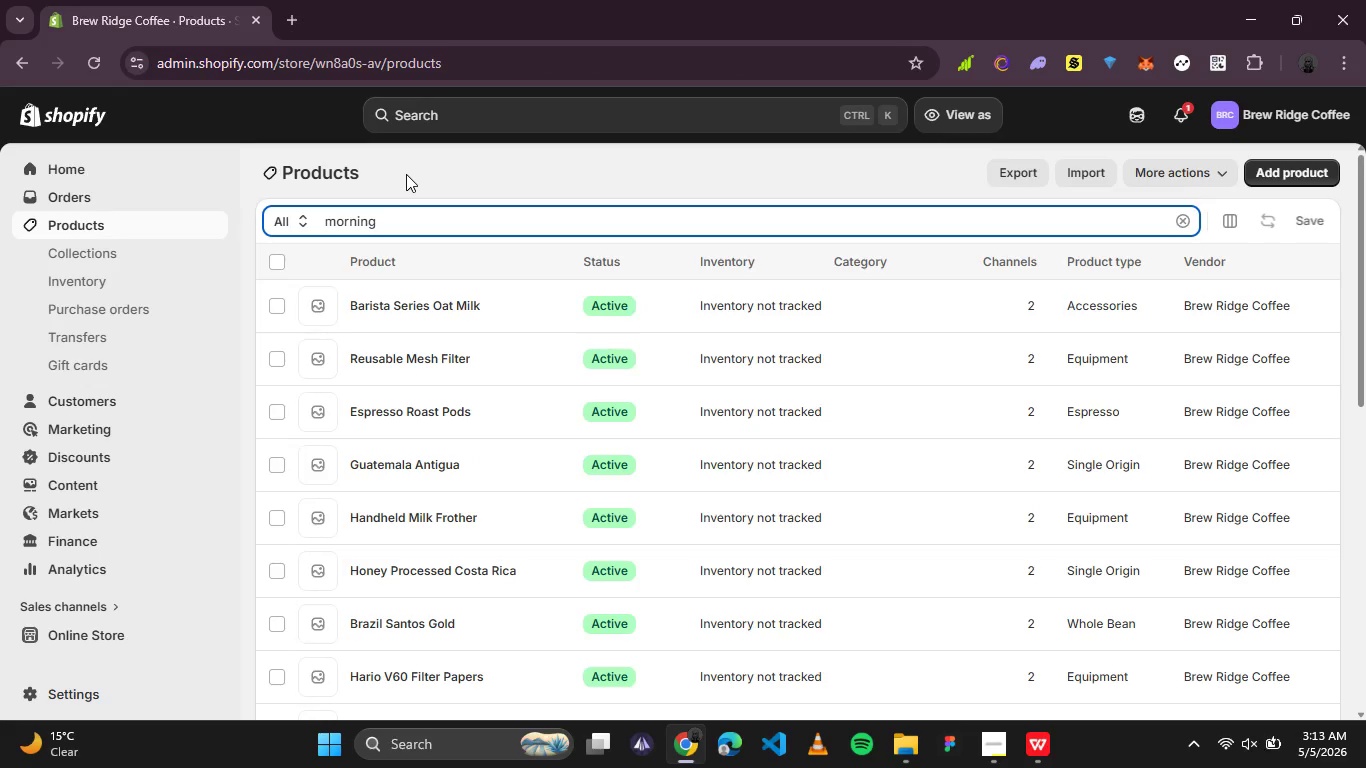 
hold_key(key=Backspace, duration=0.94)
 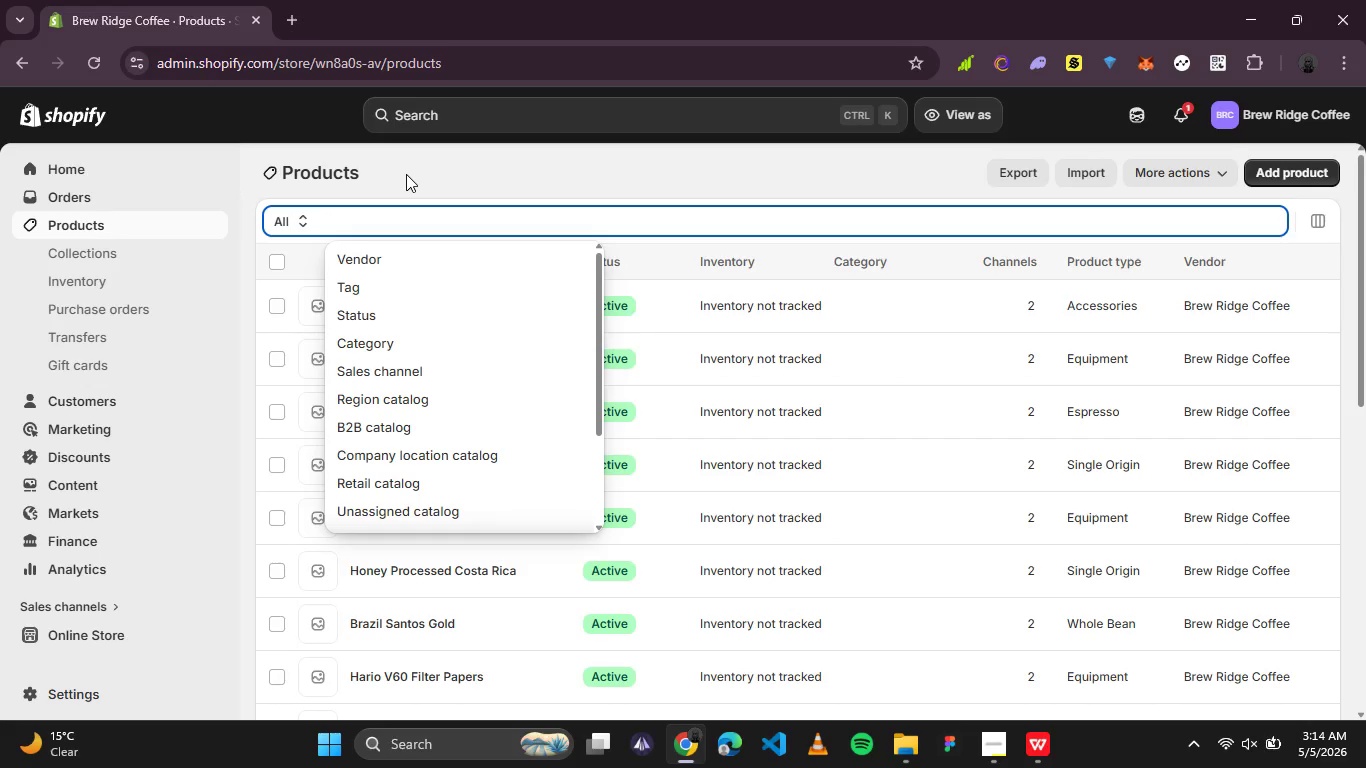 
type(sumatr)
 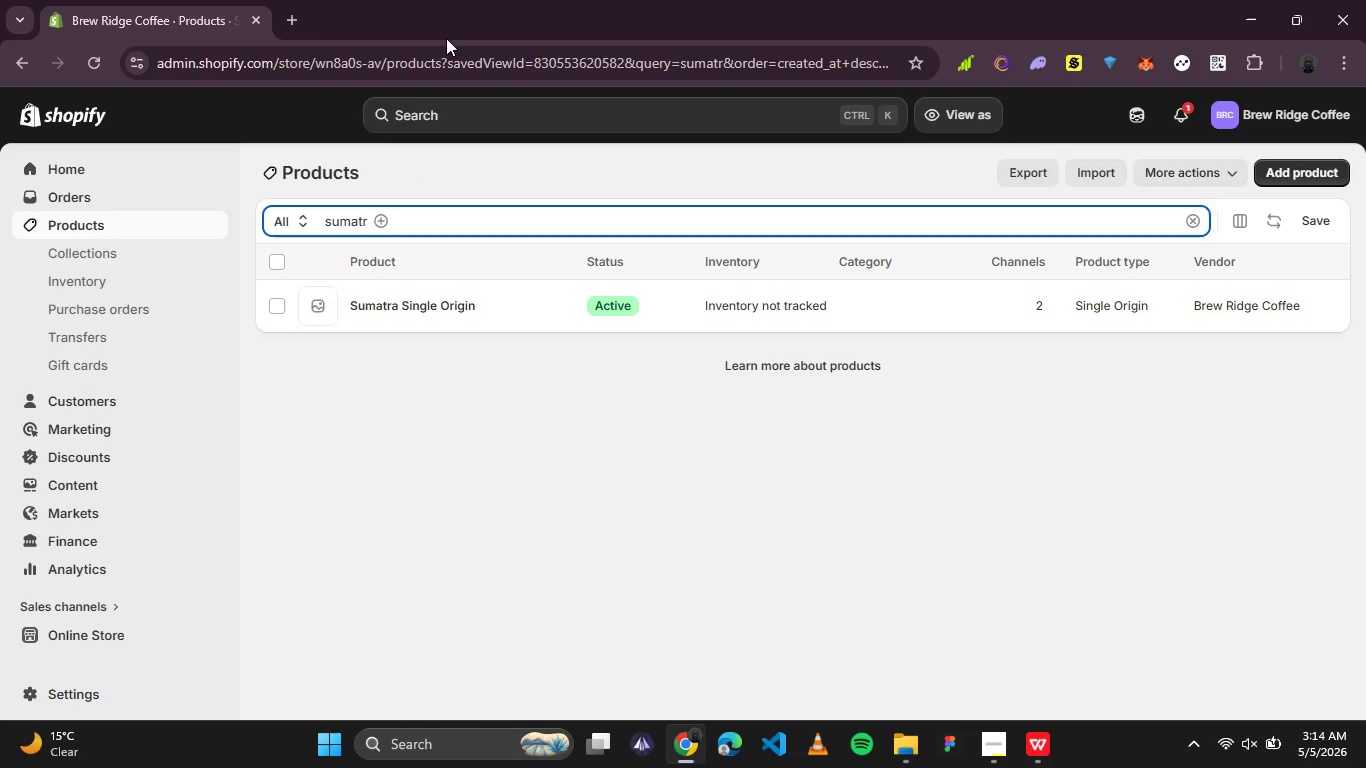 
left_click([397, 299])
 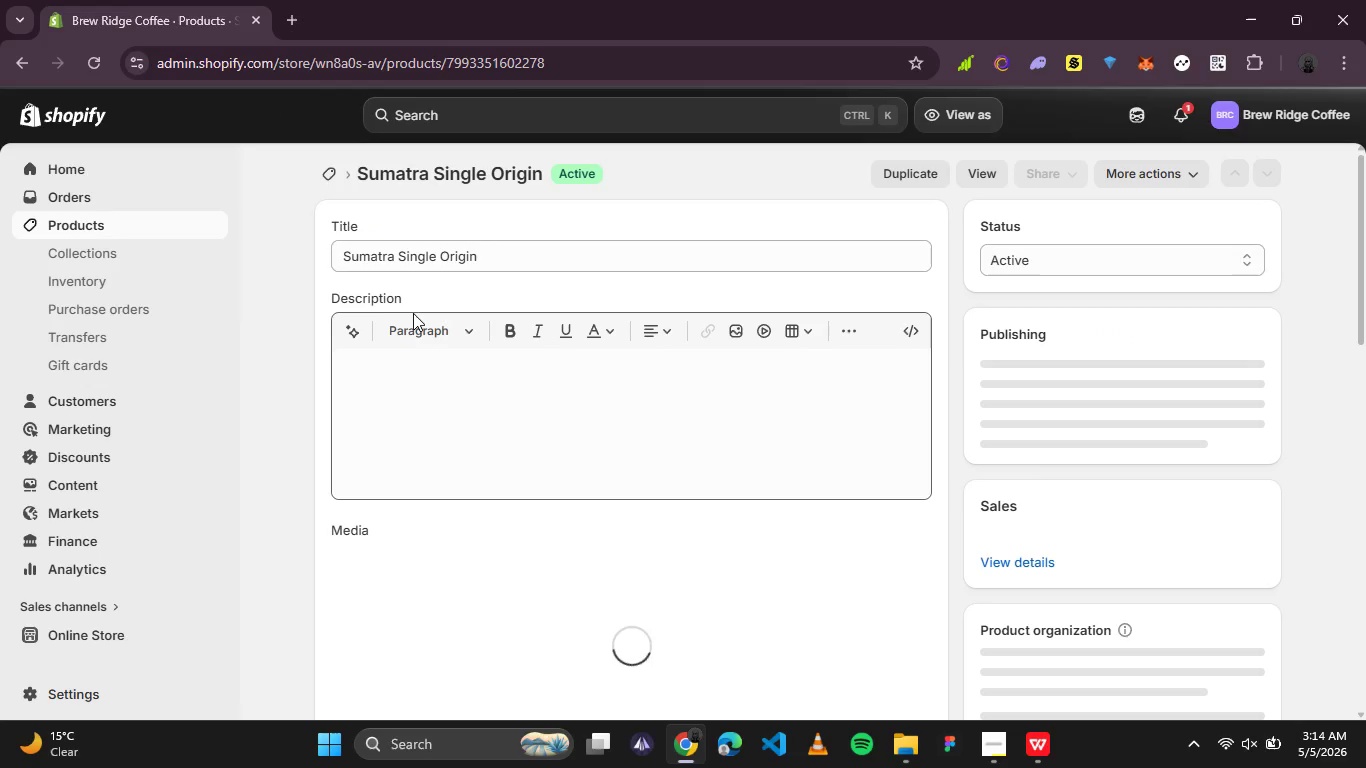 
wait(5.39)
 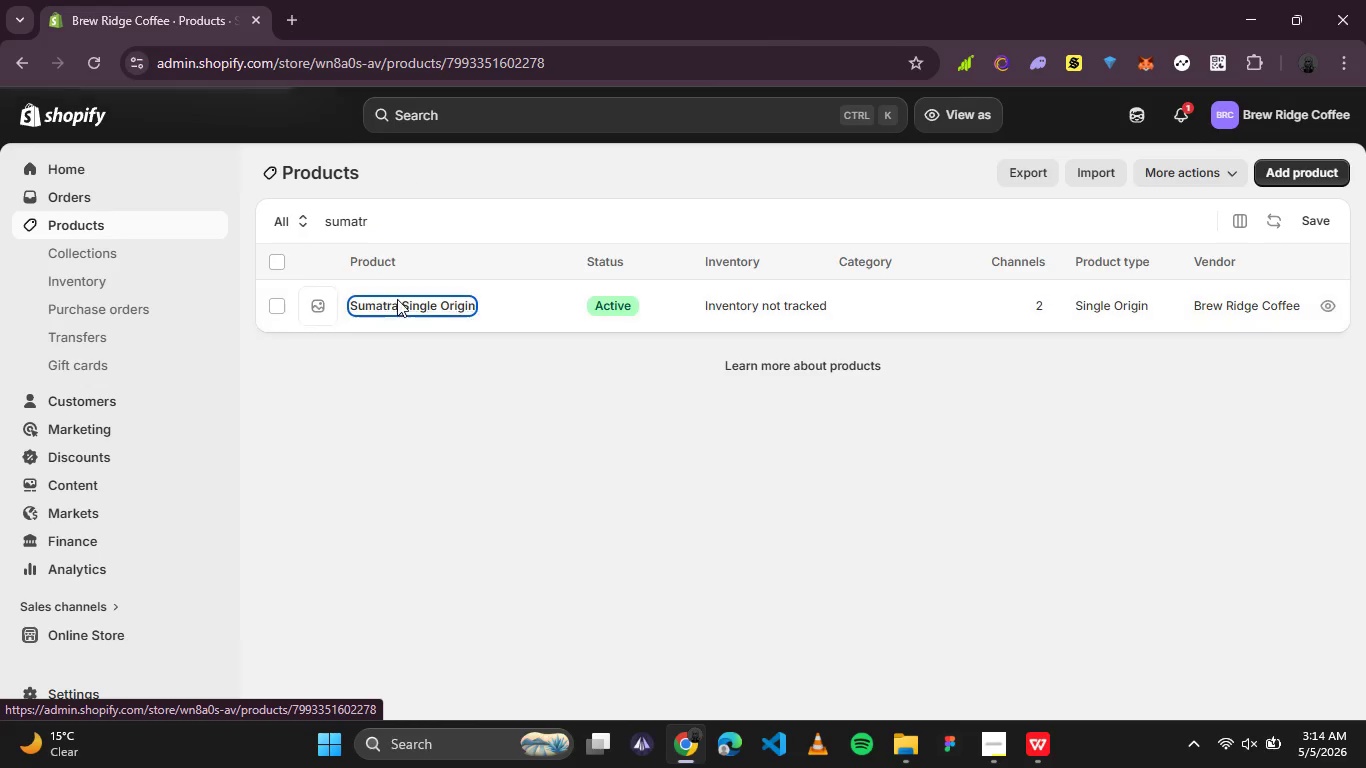 
scroll: coordinate [414, 304], scroll_direction: down, amount: 1.0
 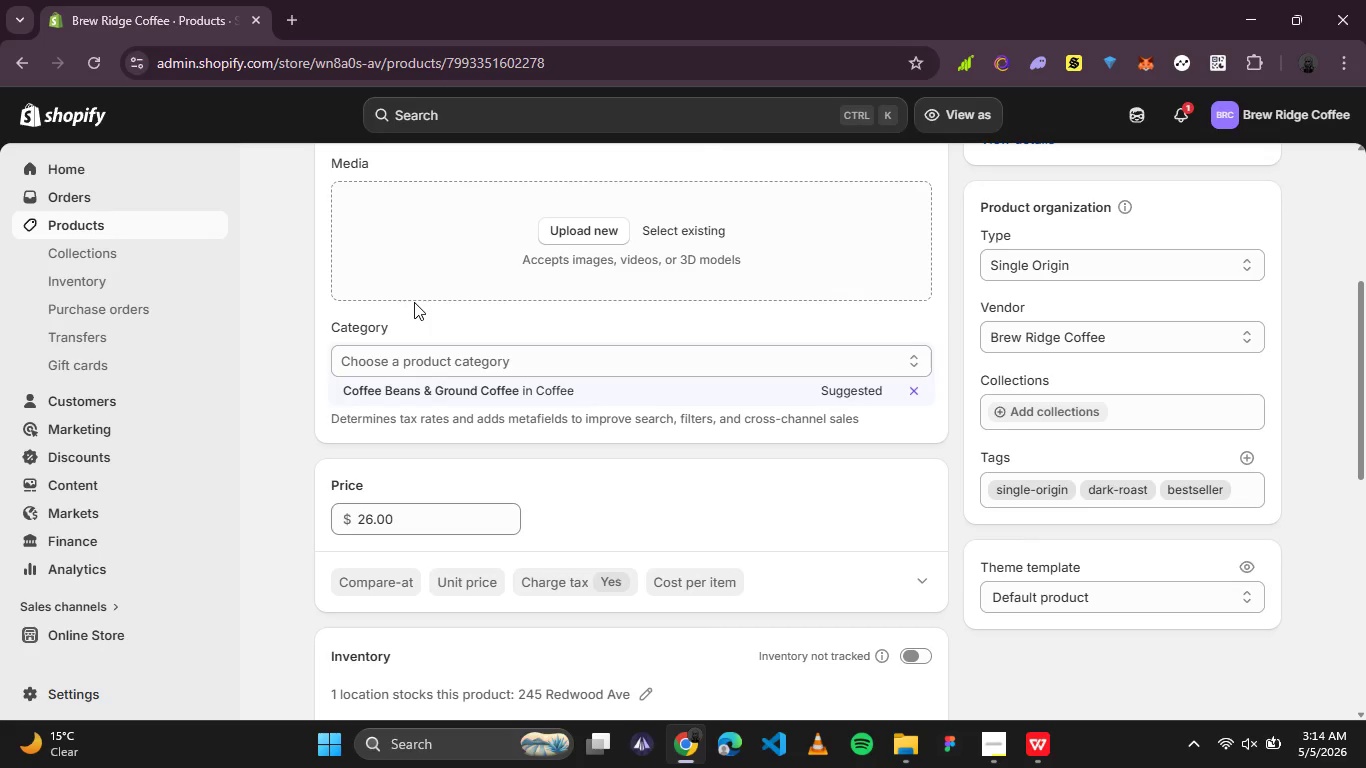 
wait(12.27)
 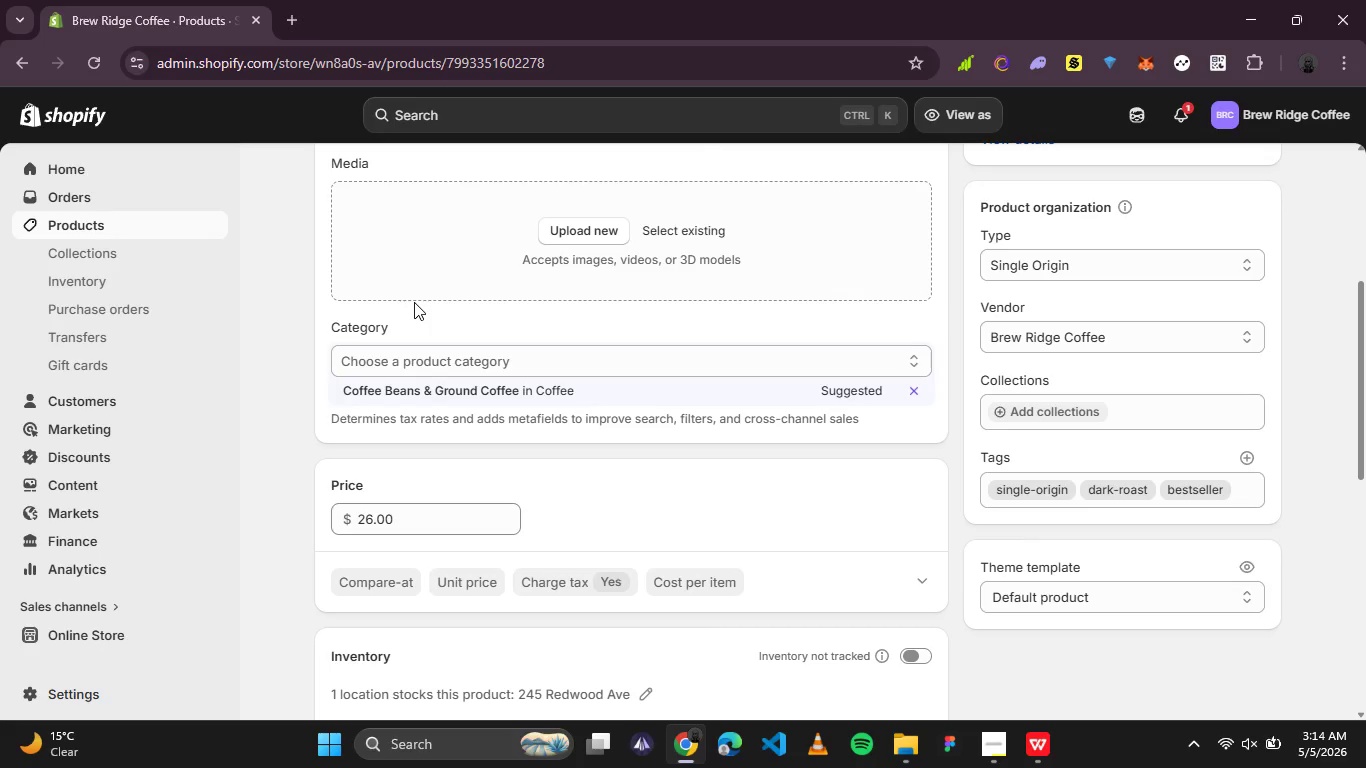 
scroll: coordinate [414, 302], scroll_direction: down, amount: 1.0
 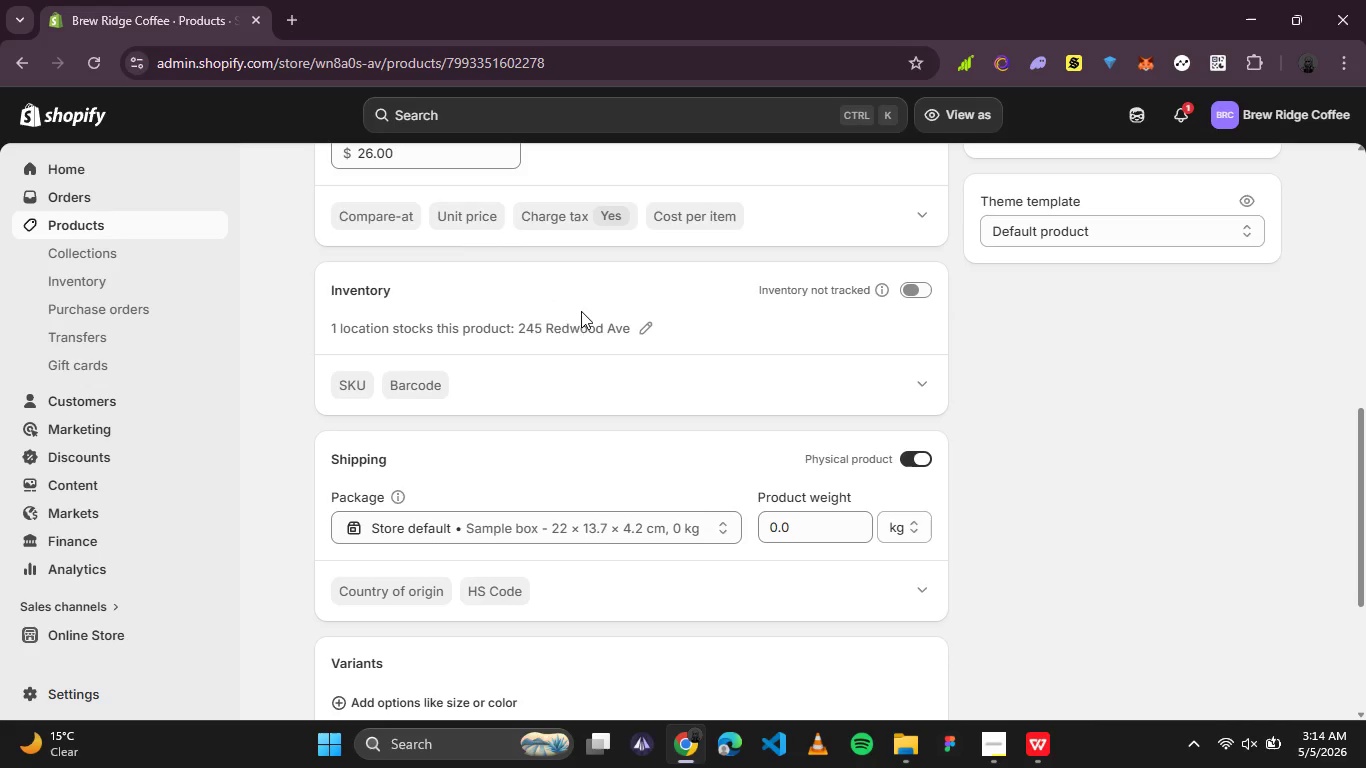 
left_click([360, 385])
 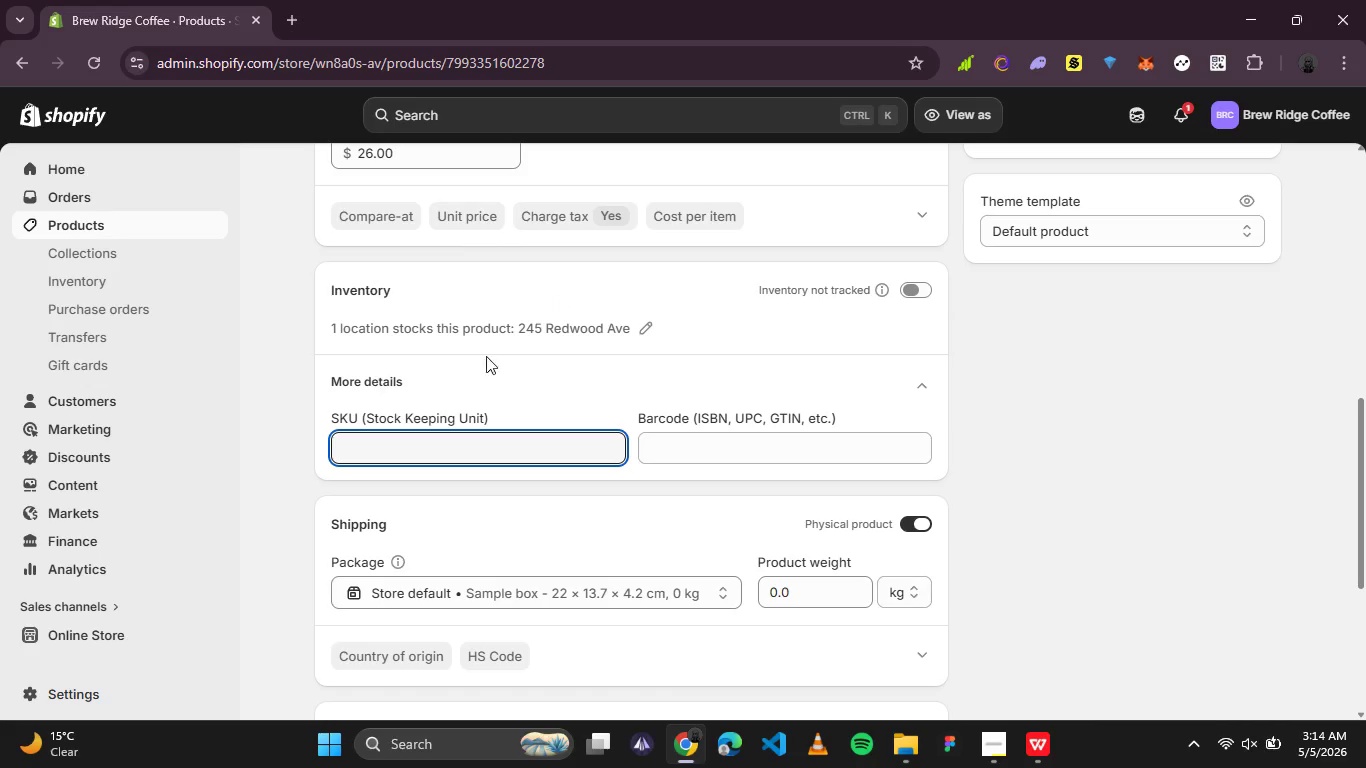 
scroll: coordinate [594, 343], scroll_direction: down, amount: 1.0
 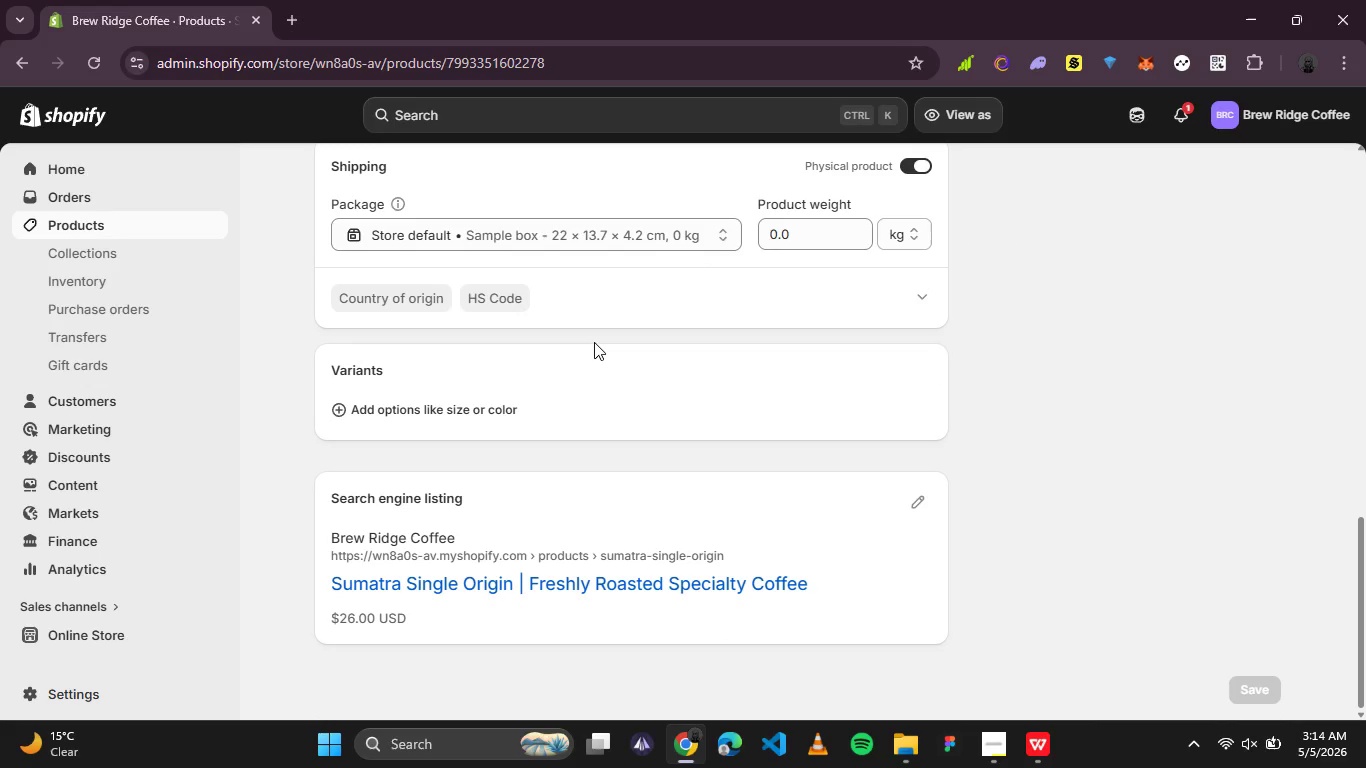 
scroll: coordinate [594, 342], scroll_direction: up, amount: 6.0
 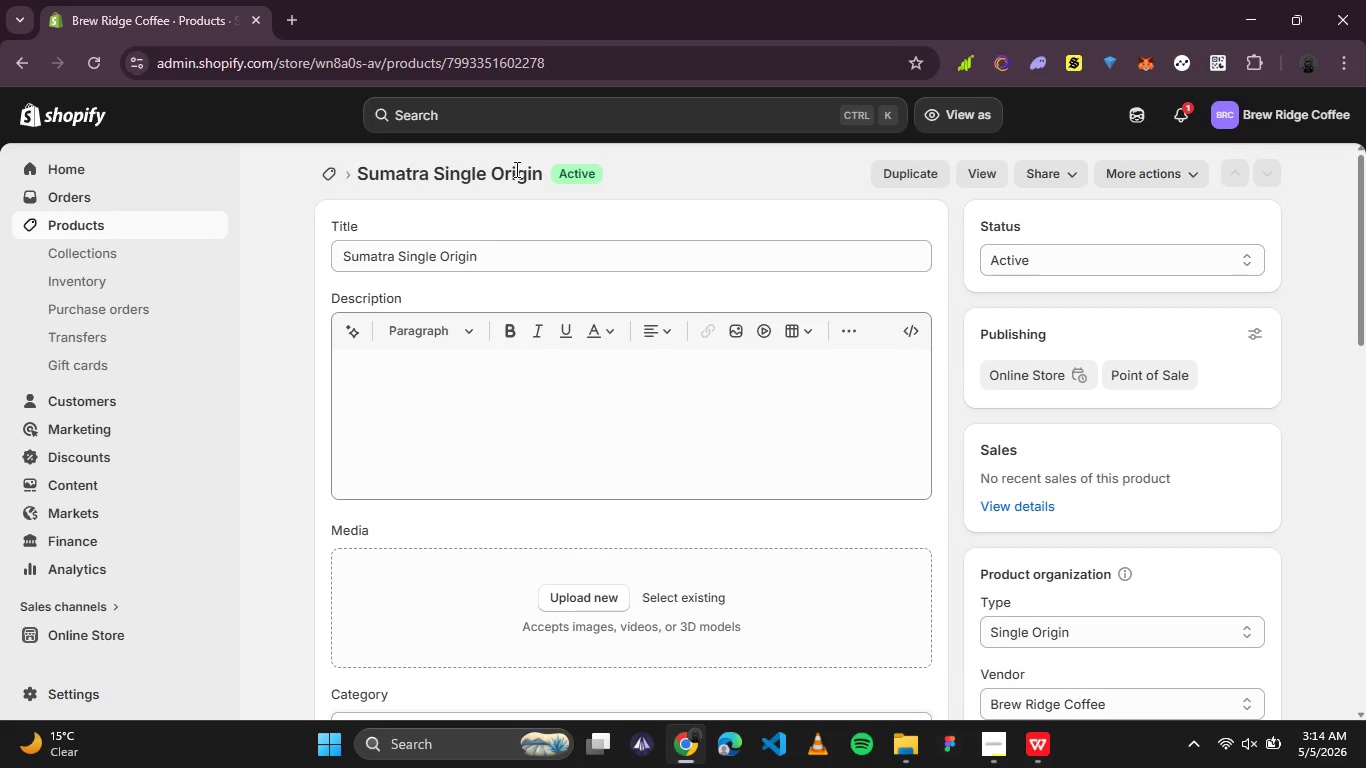 
scroll: coordinate [409, 522], scroll_direction: down, amount: 3.0
 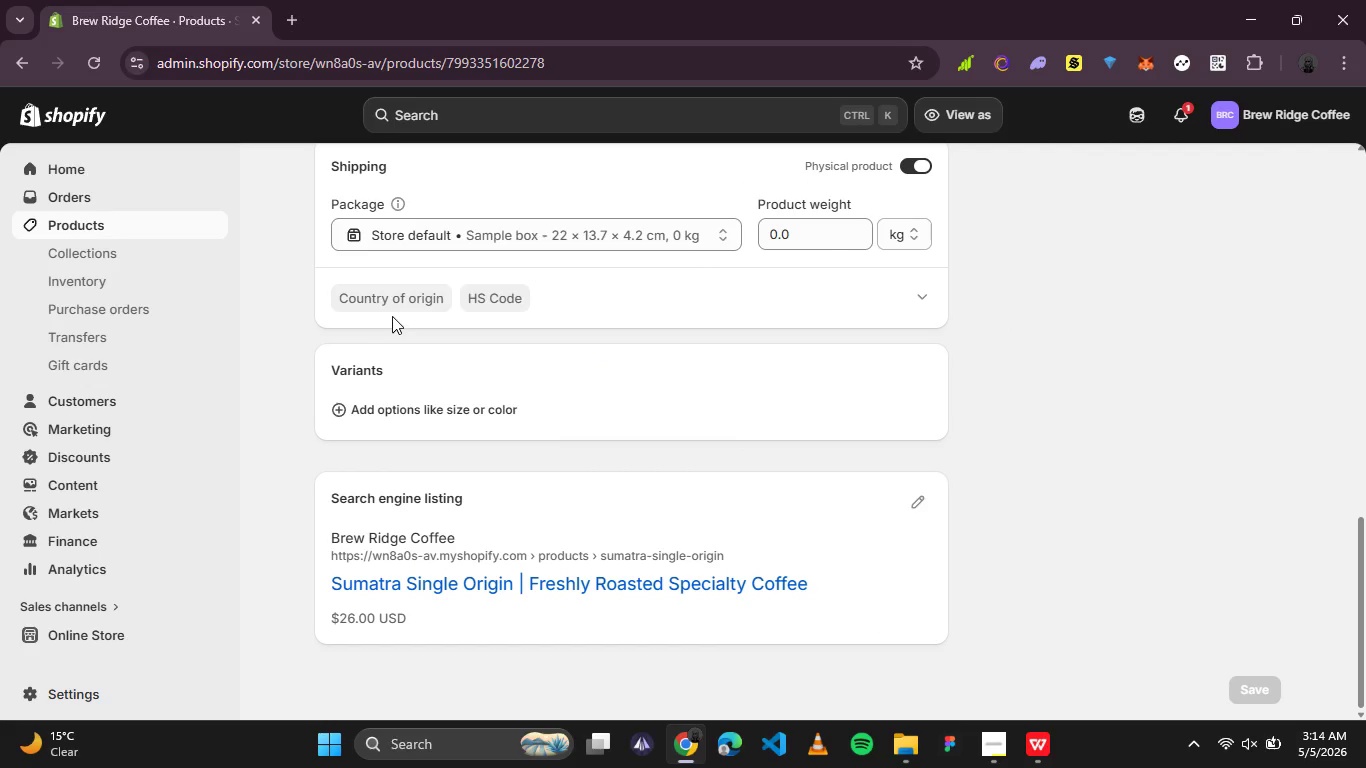 
scroll: coordinate [392, 316], scroll_direction: up, amount: 1.0
 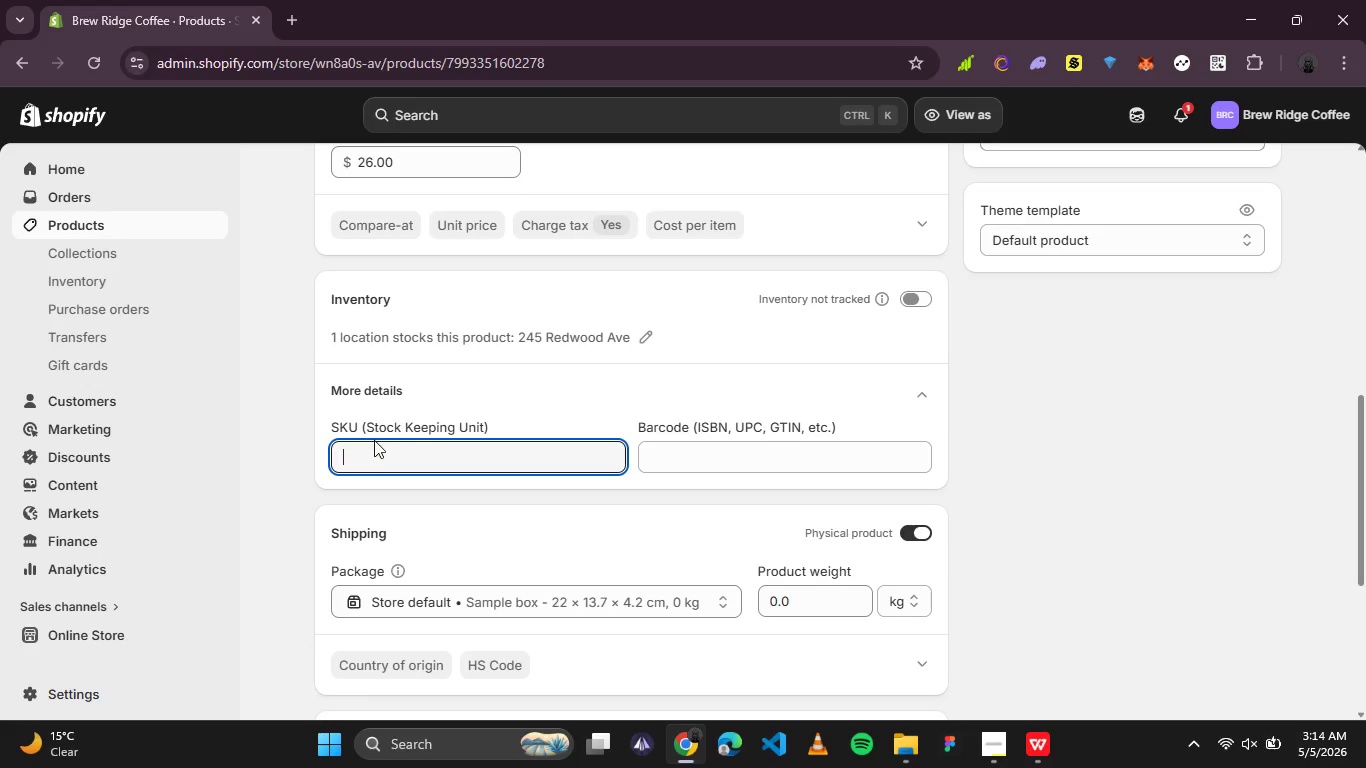 
left_click([372, 455])
 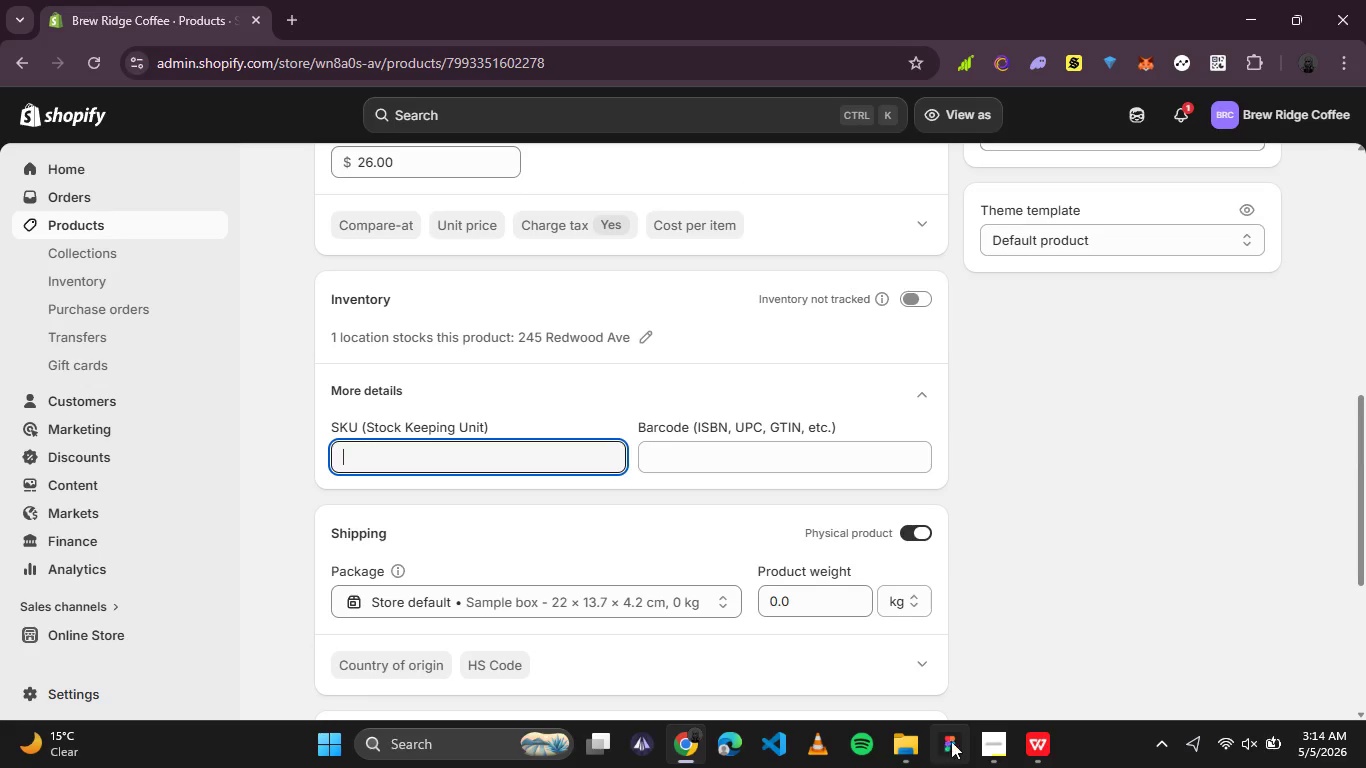 
left_click([1039, 728])
 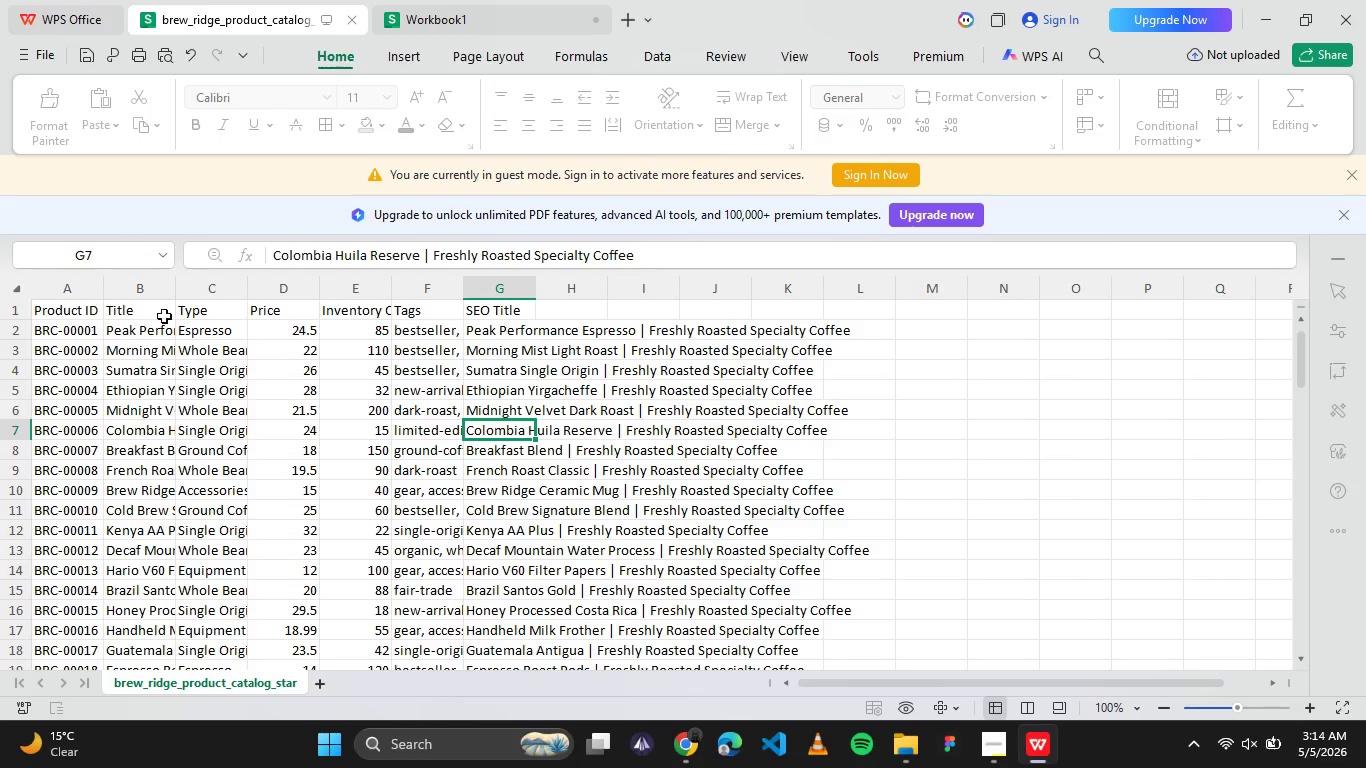 
left_click_drag(start_coordinate=[171, 293], to_coordinate=[275, 323])
 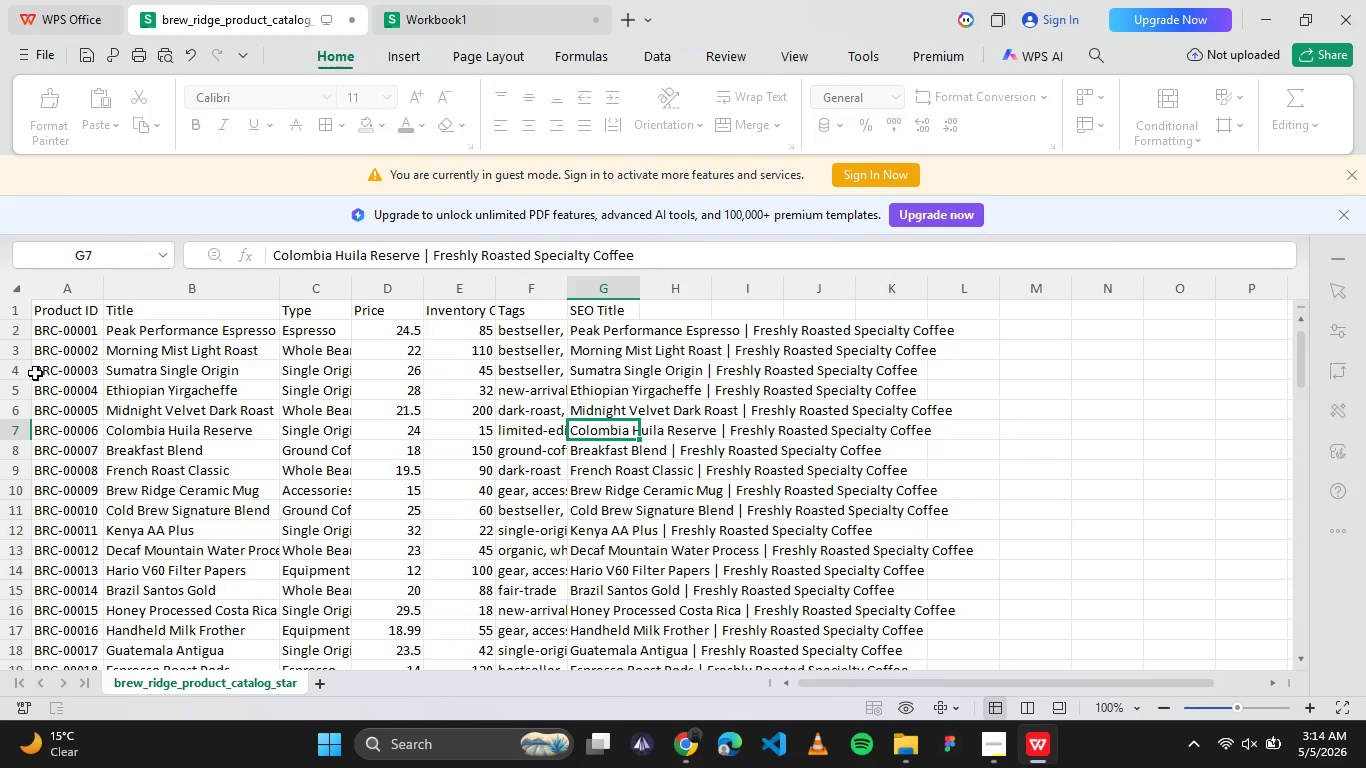 
left_click([74, 380])
 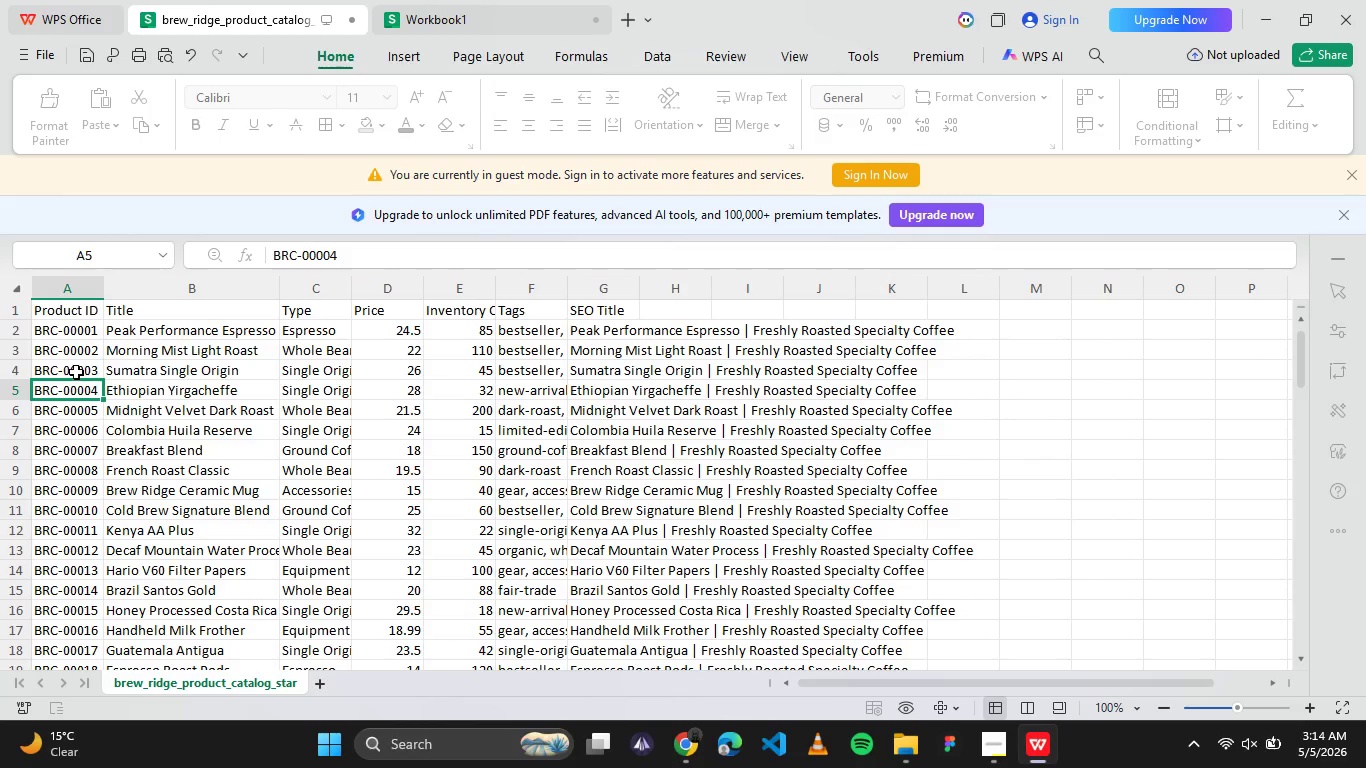 
left_click([76, 371])
 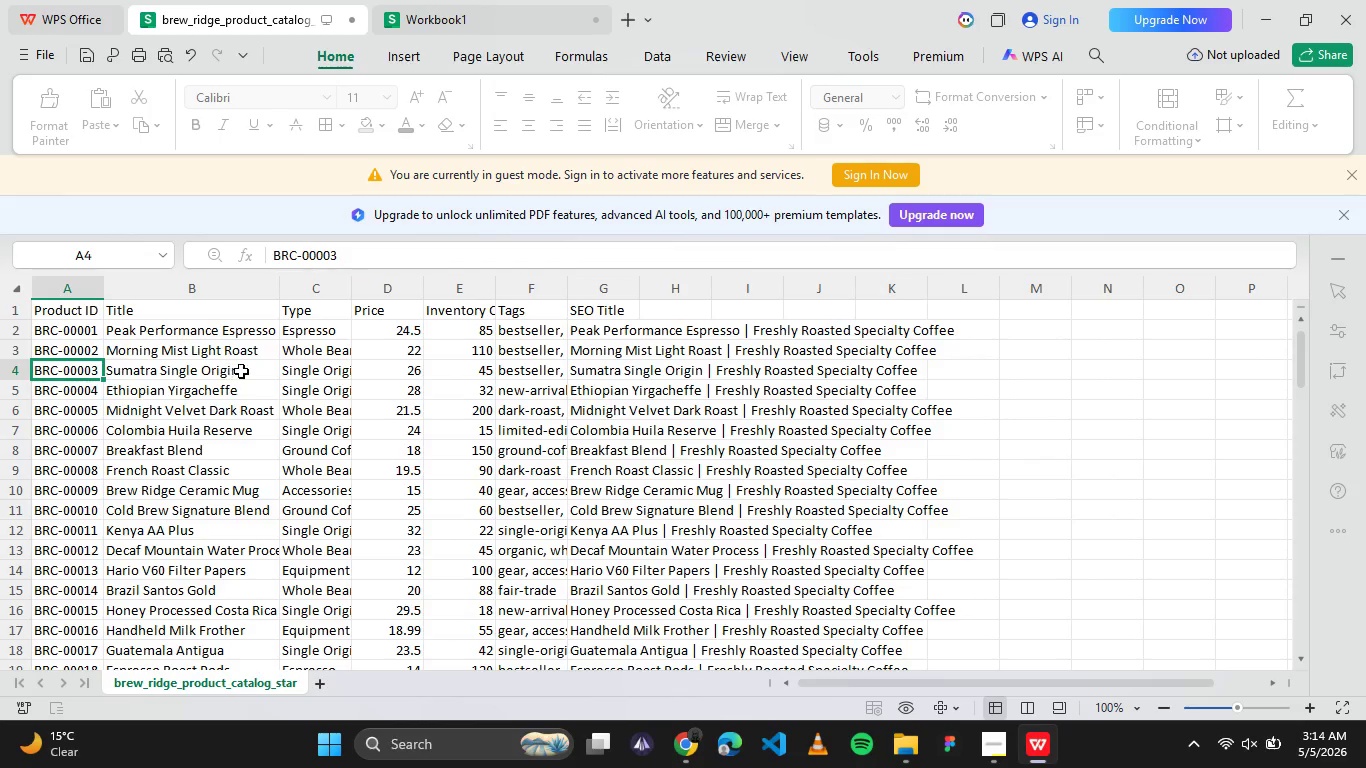 
key(Control+C)
 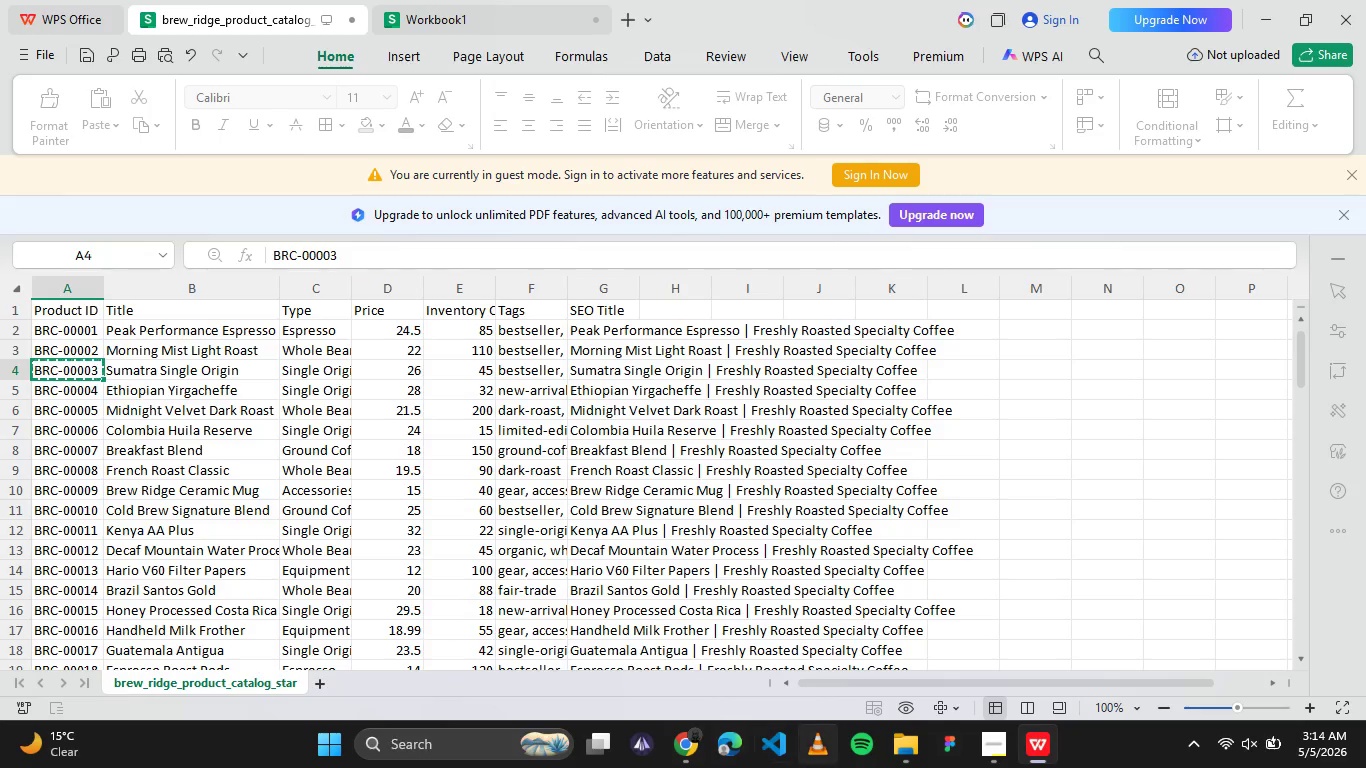 
left_click([677, 742])
 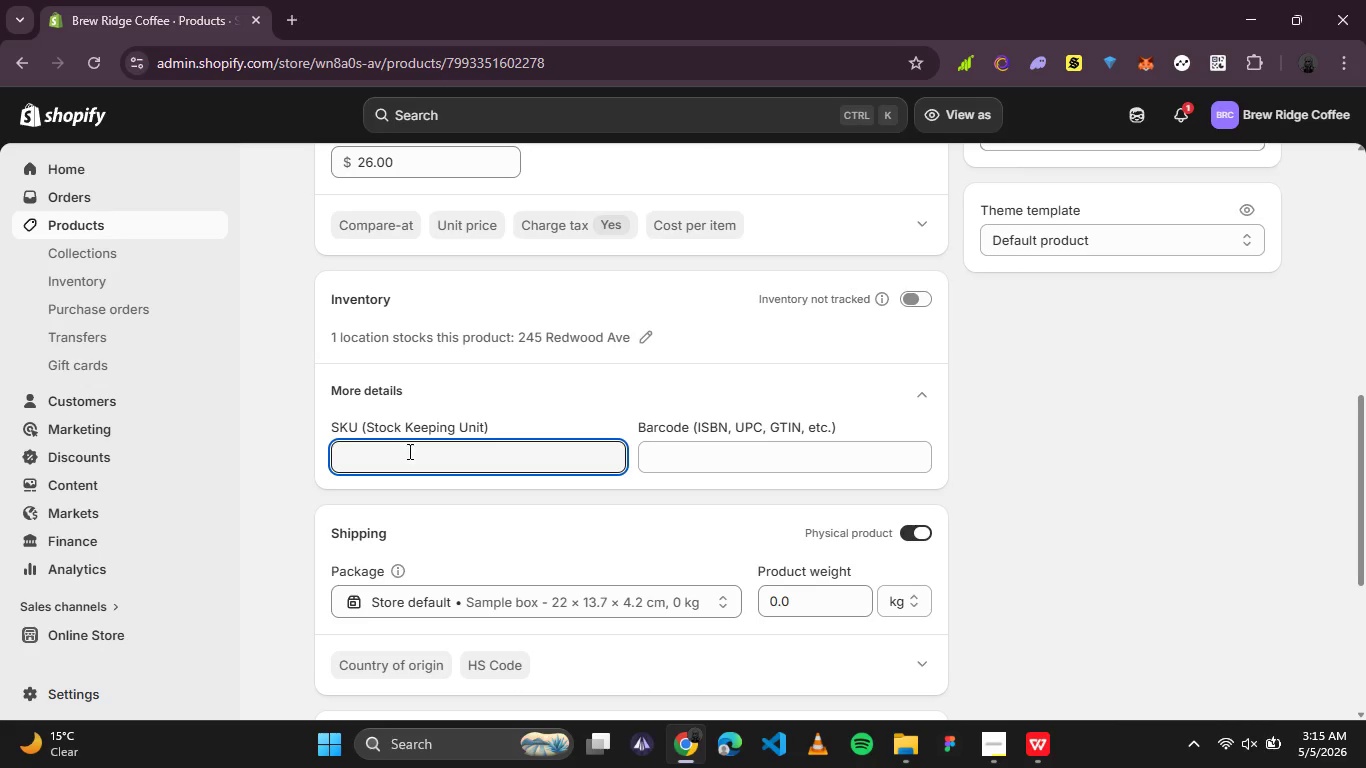 
key(Control+V)
 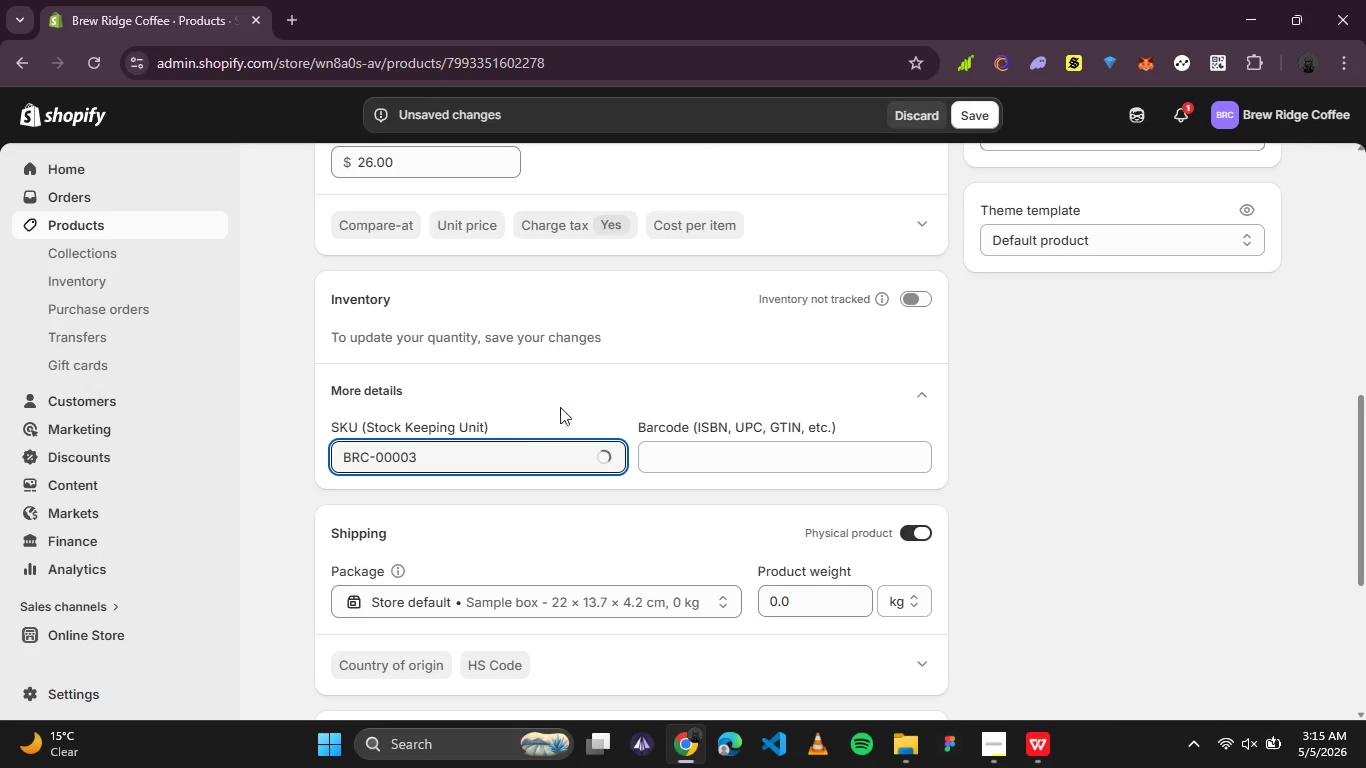 
scroll: coordinate [714, 263], scroll_direction: up, amount: 1.0
 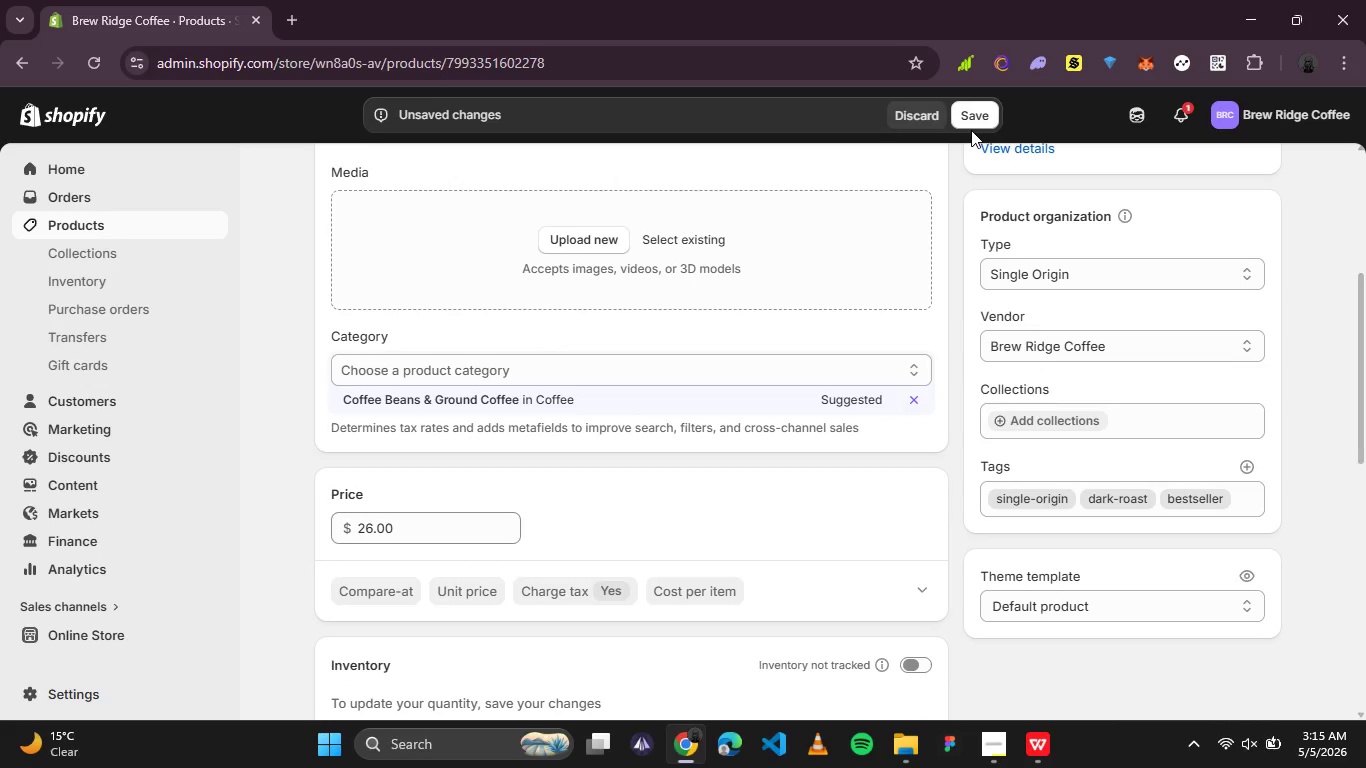 
double_click([972, 121])
 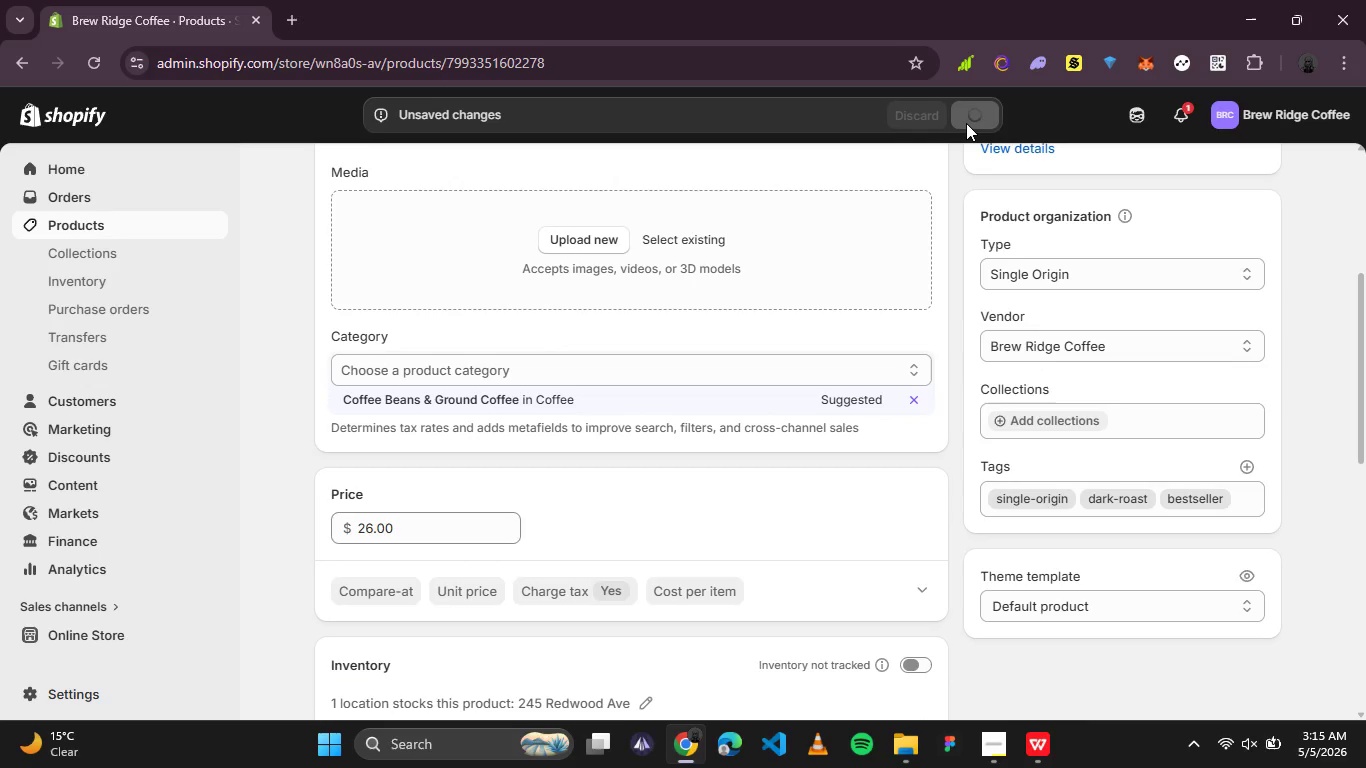 
wait(6.03)
 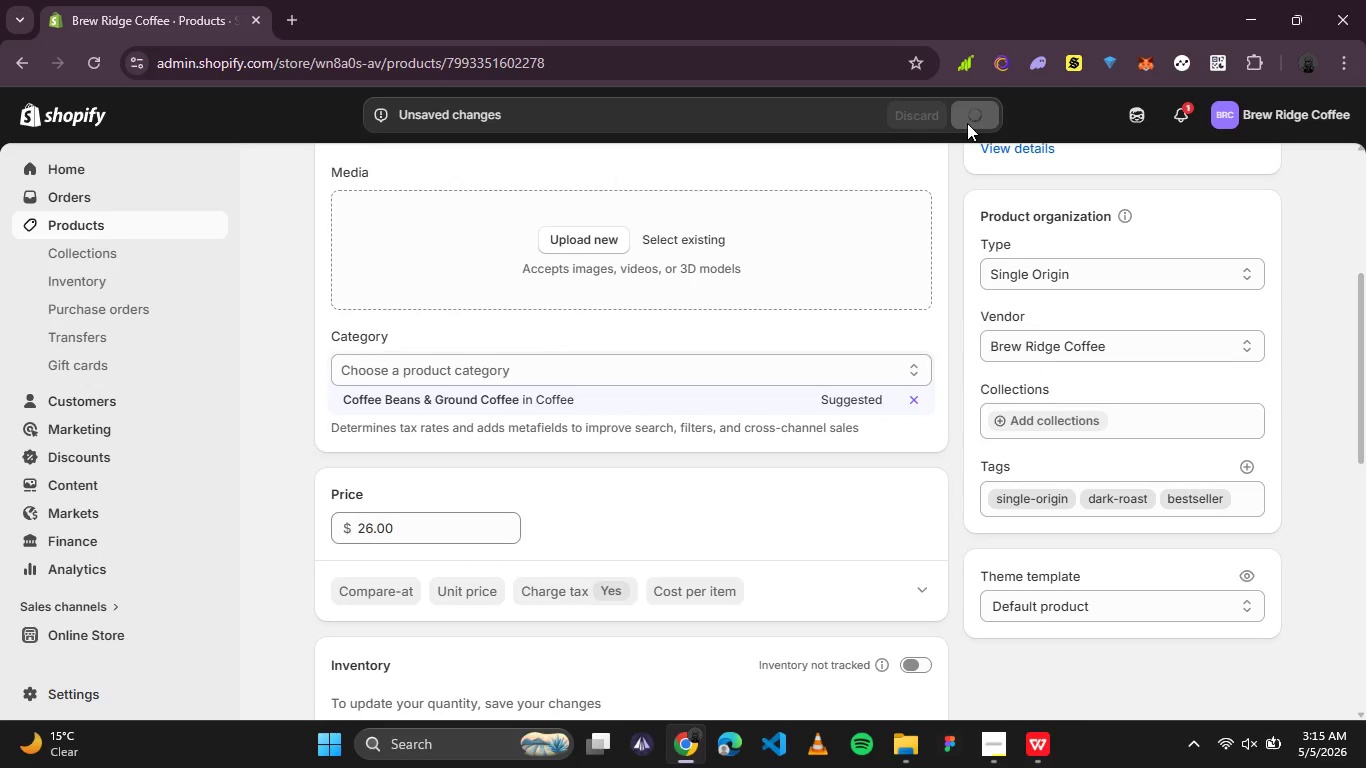 
scroll: coordinate [813, 305], scroll_direction: down, amount: 5.0
 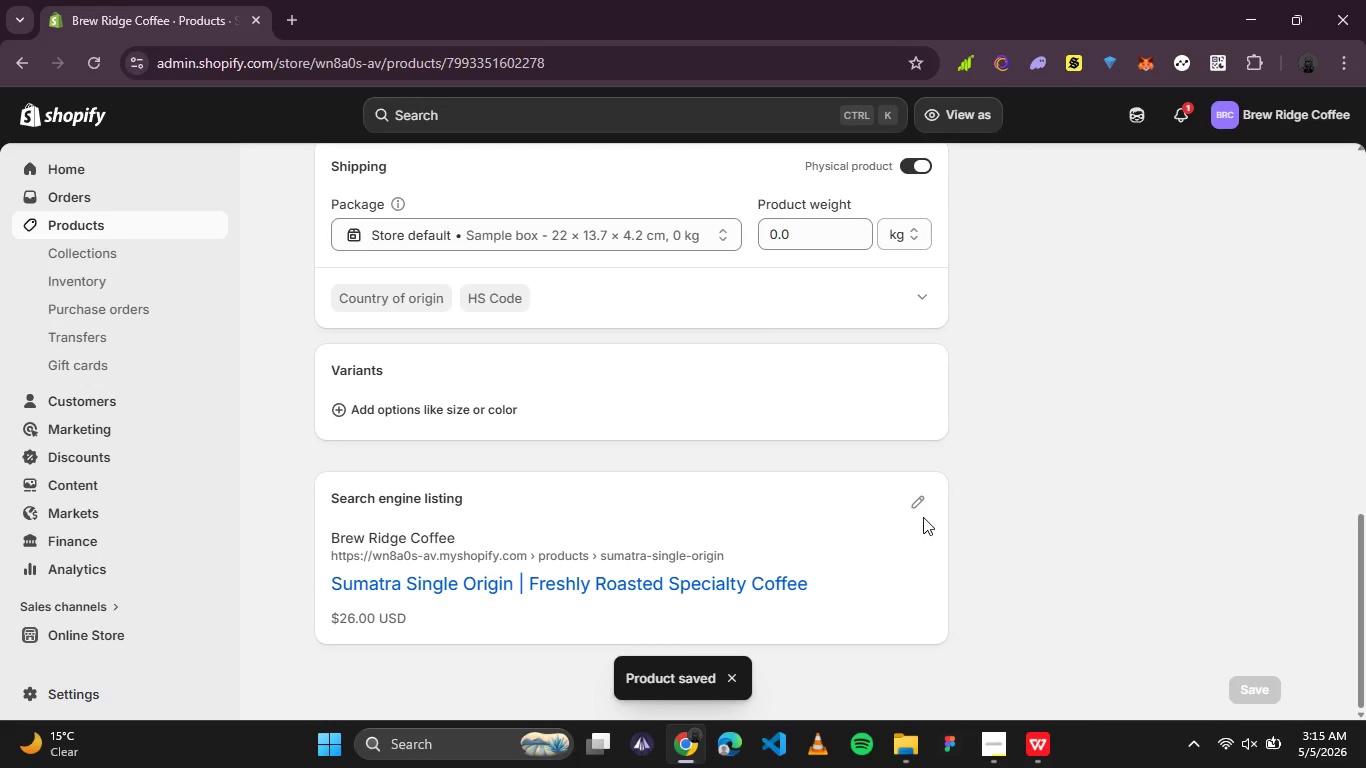 
left_click([917, 510])
 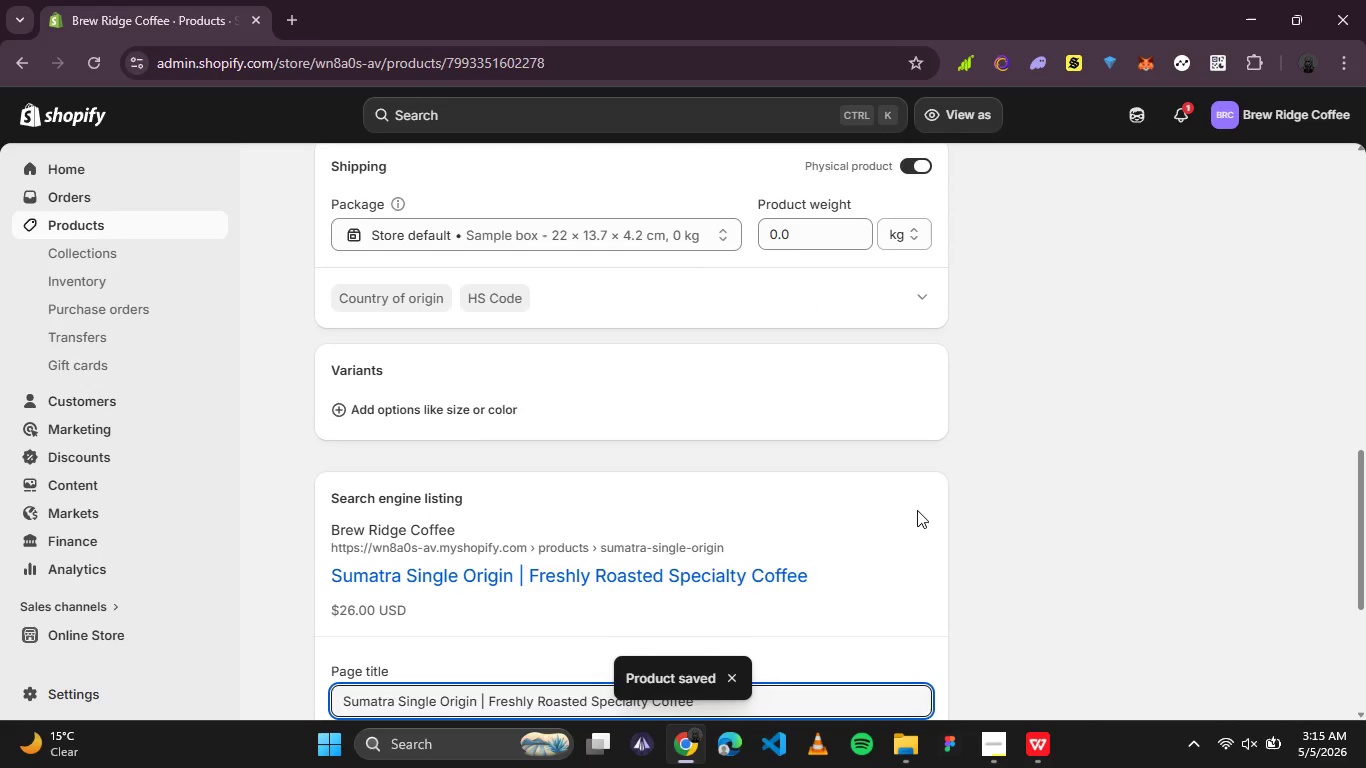 
scroll: coordinate [917, 510], scroll_direction: down, amount: 2.0
 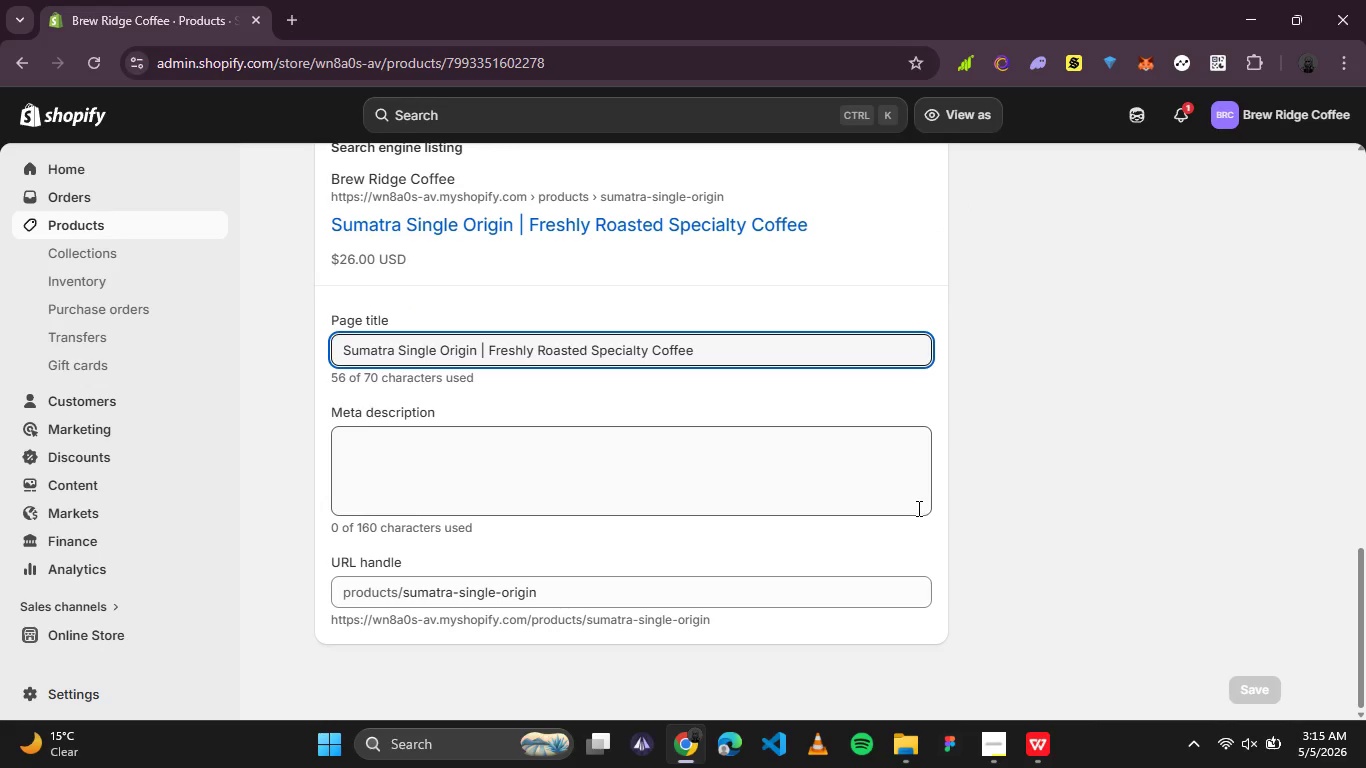 
scroll: coordinate [916, 495], scroll_direction: up, amount: 6.0
 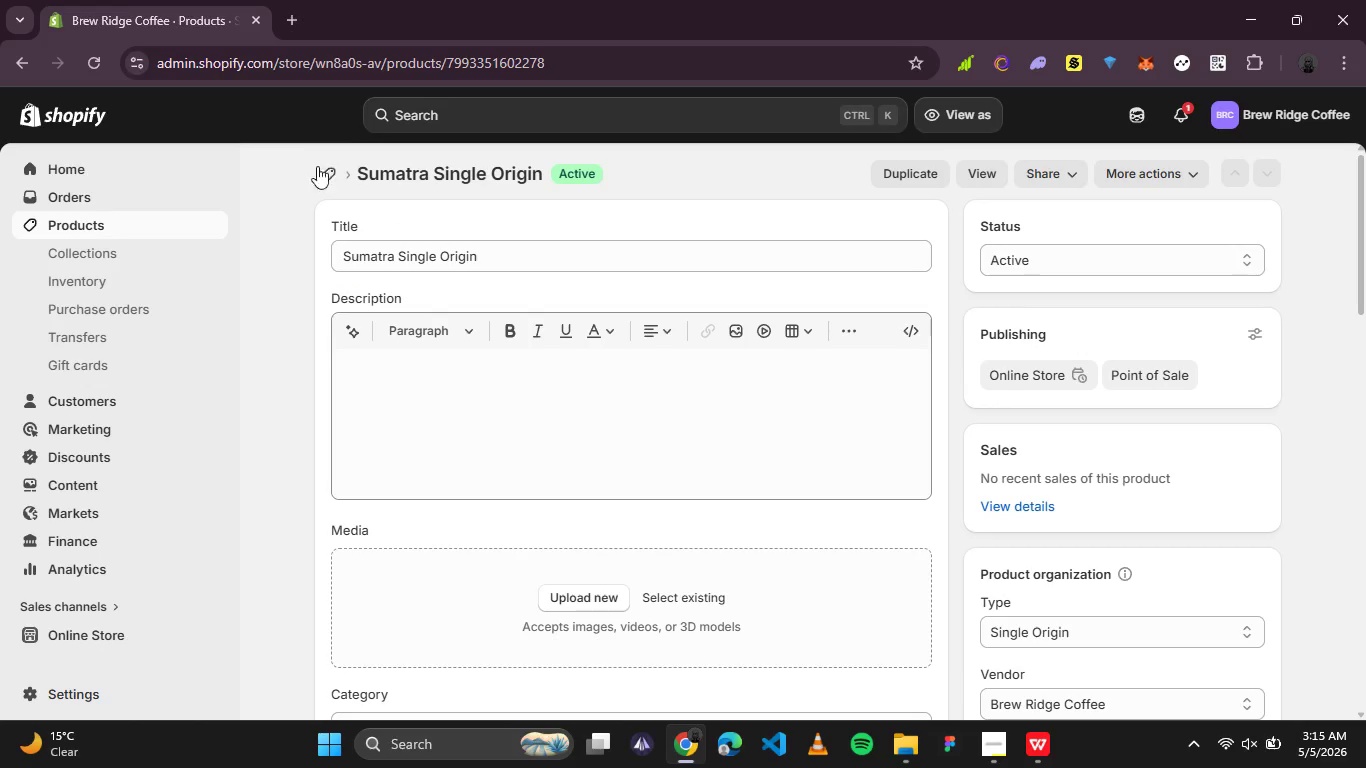 
left_click([320, 177])
 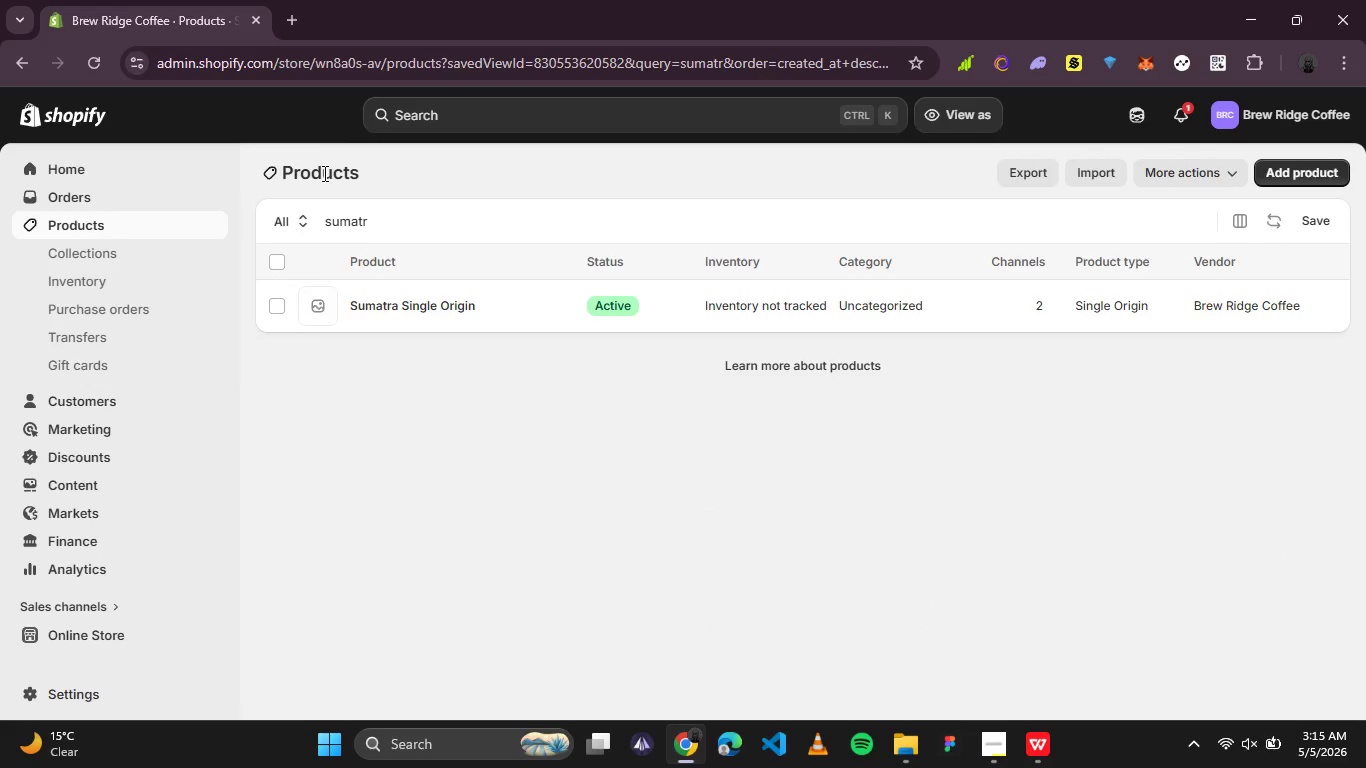 
left_click_drag(start_coordinate=[466, 232], to_coordinate=[287, 228])
 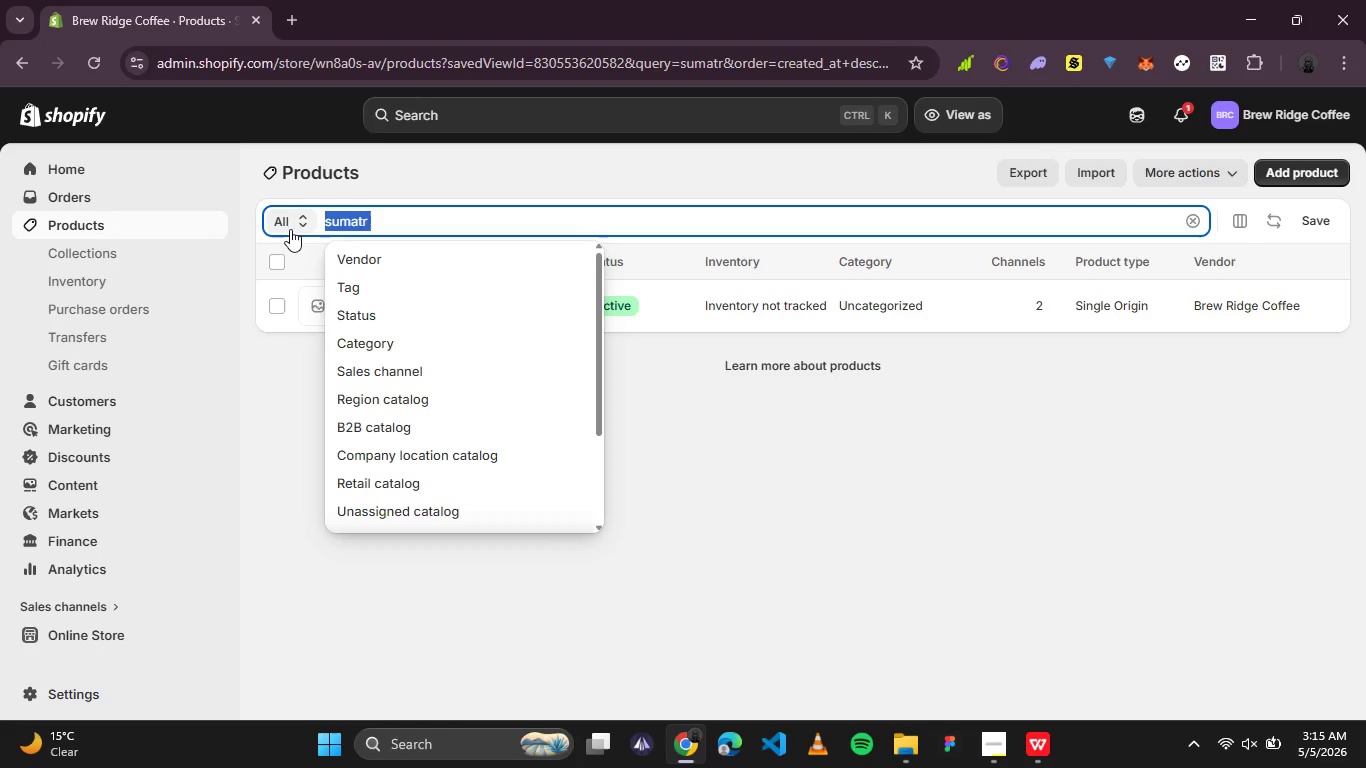 
type(pr)
key(Backspace)
type(eak)
 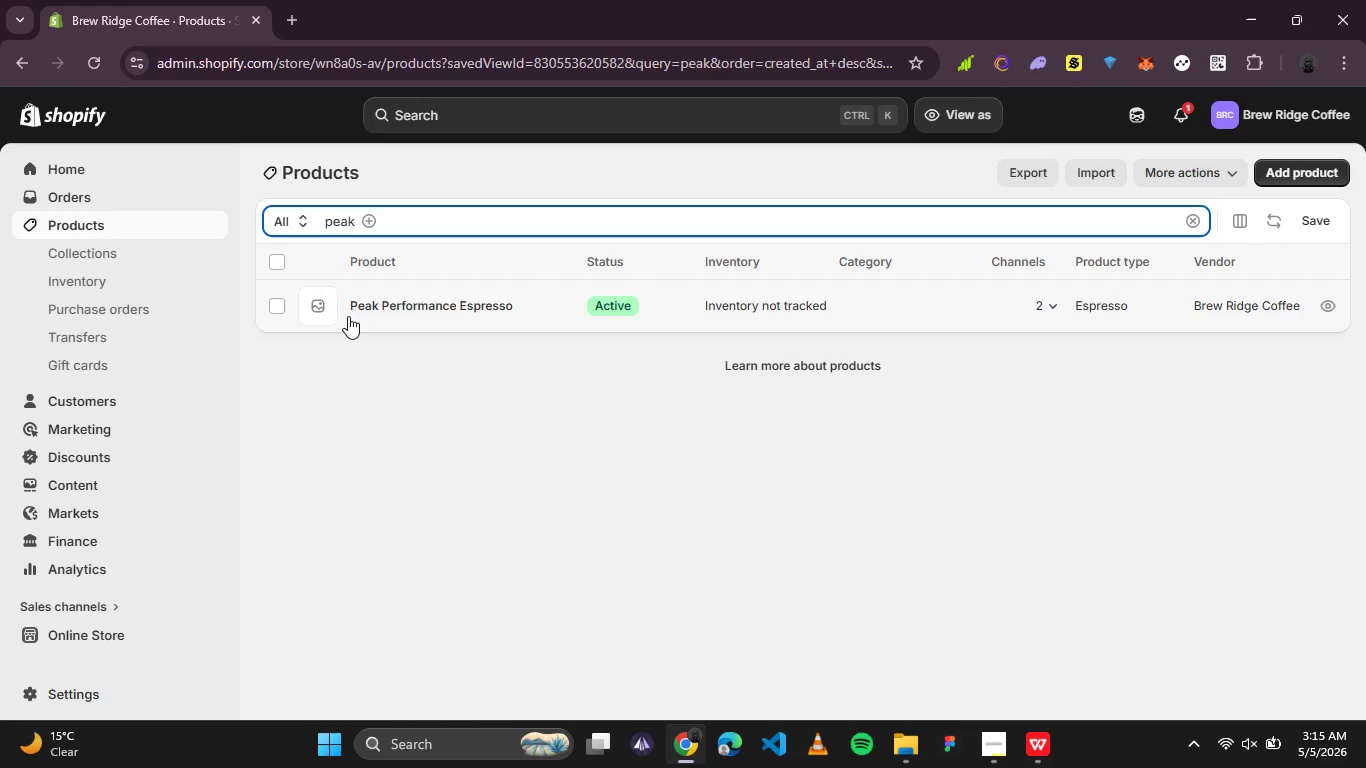 
left_click([402, 297])
 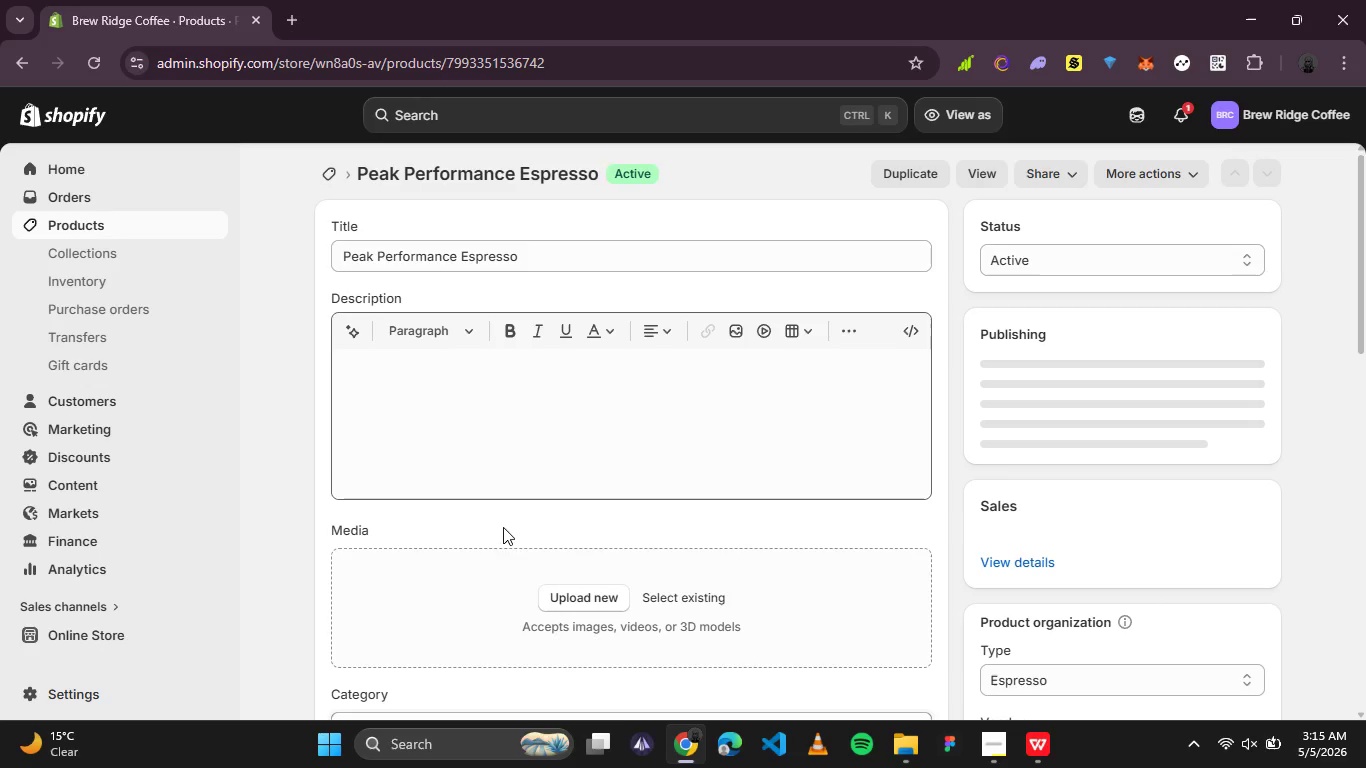 
left_click([1028, 750])